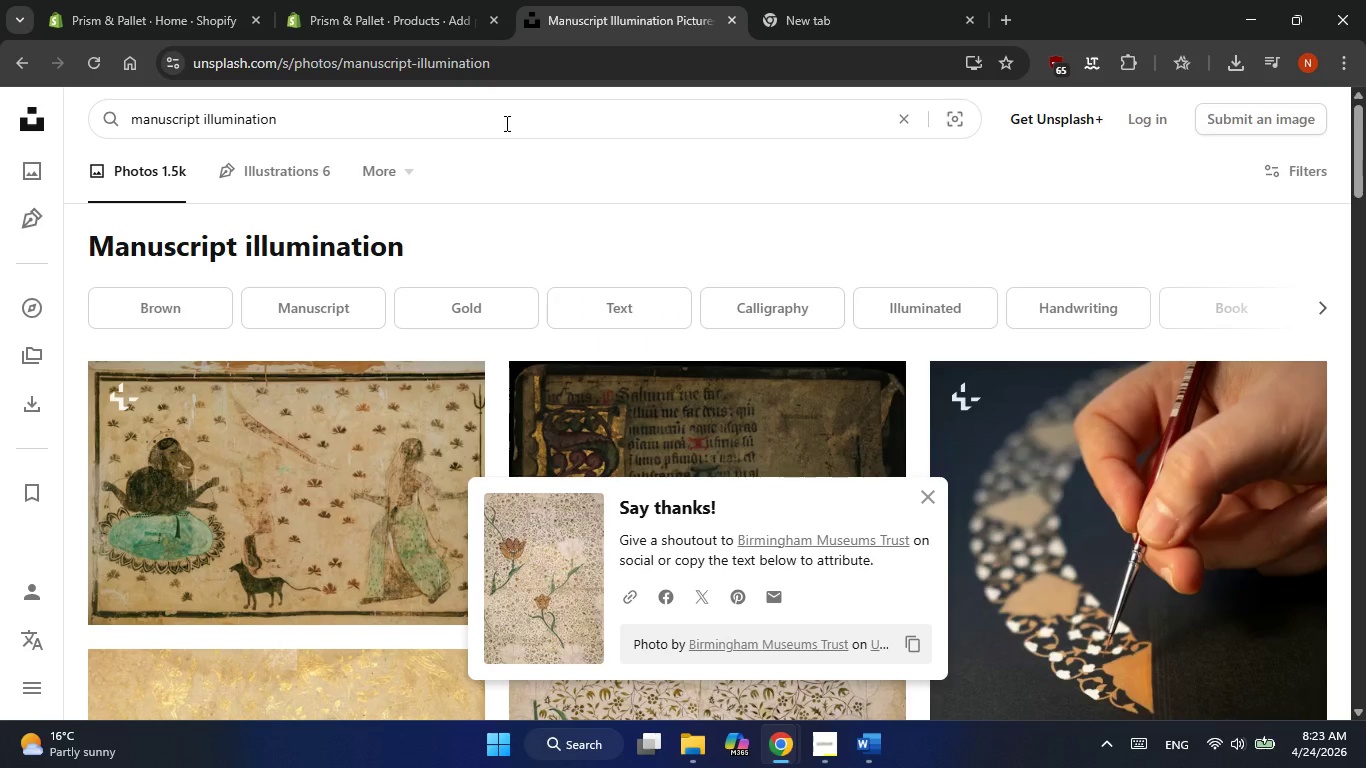 
double_click([505, 123])
 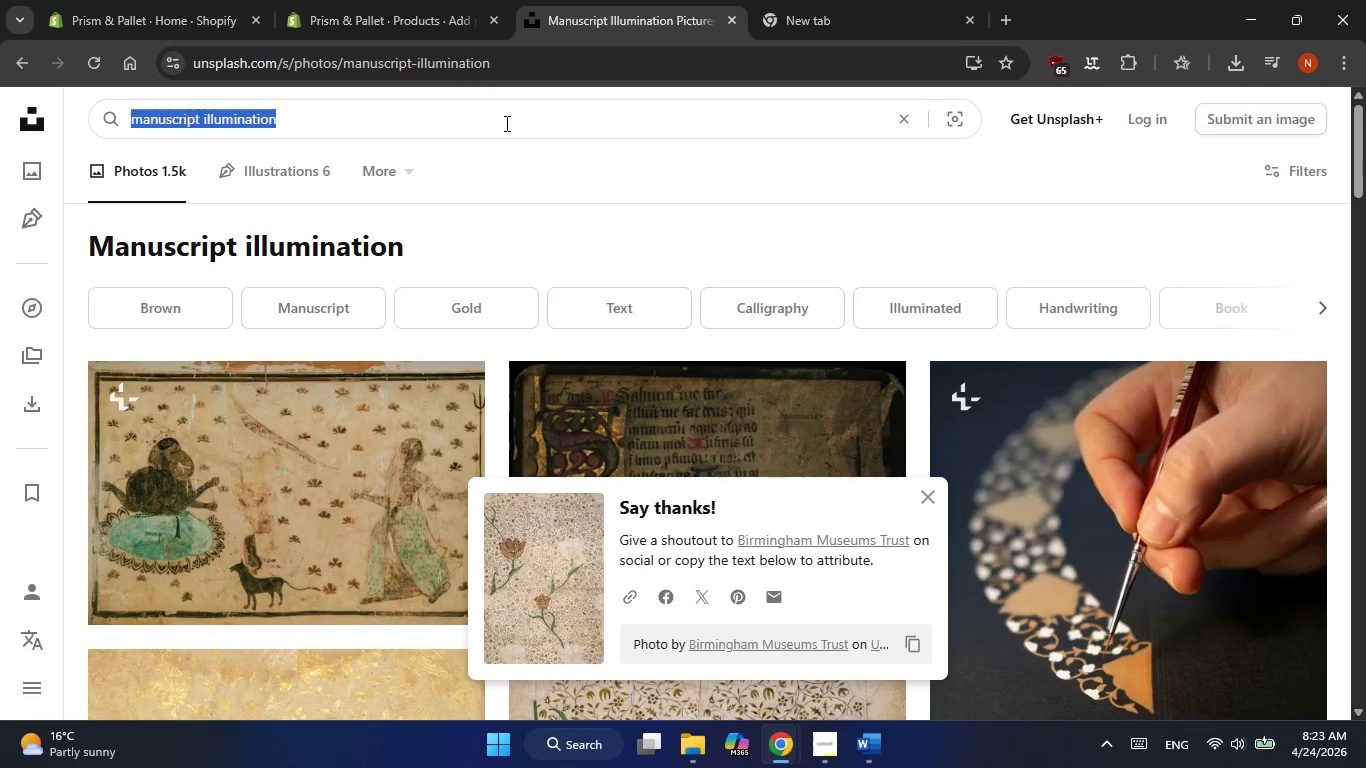 
triple_click([505, 123])
 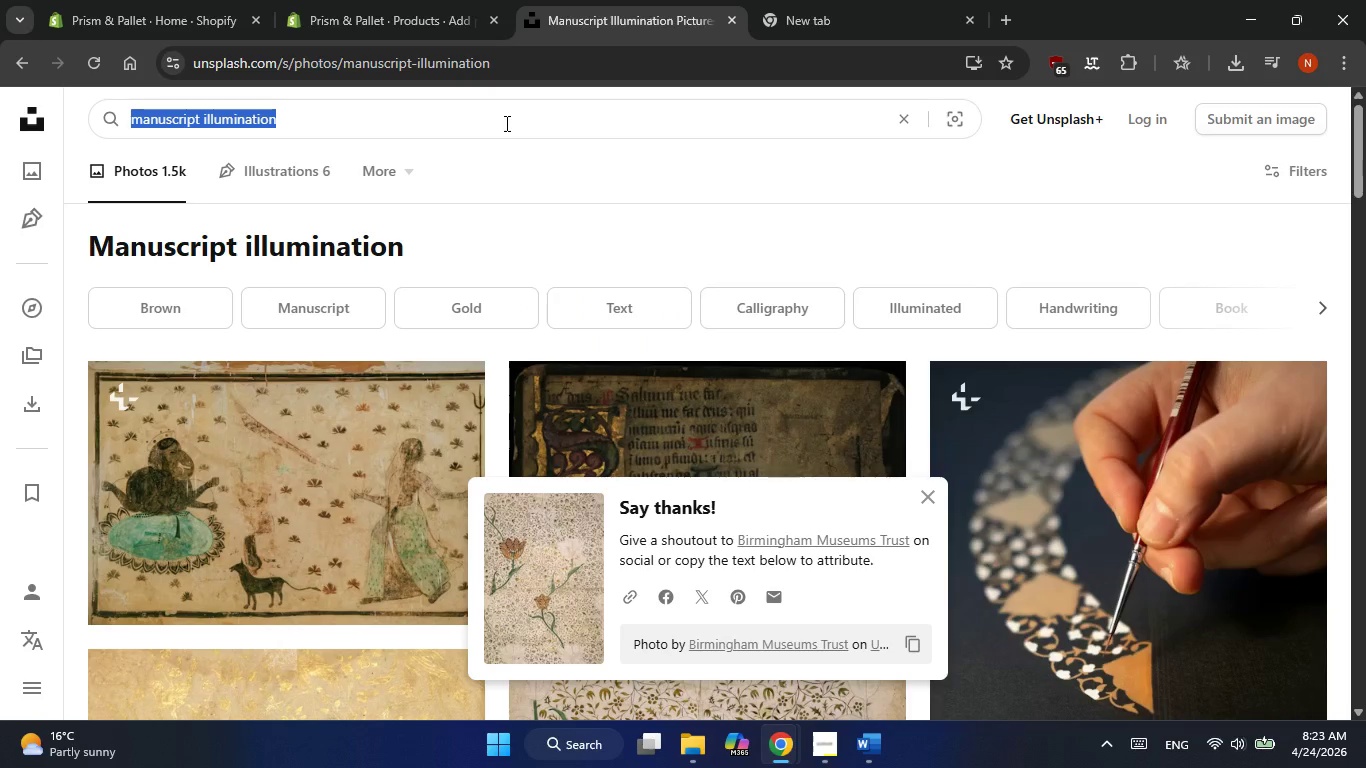 
triple_click([505, 123])
 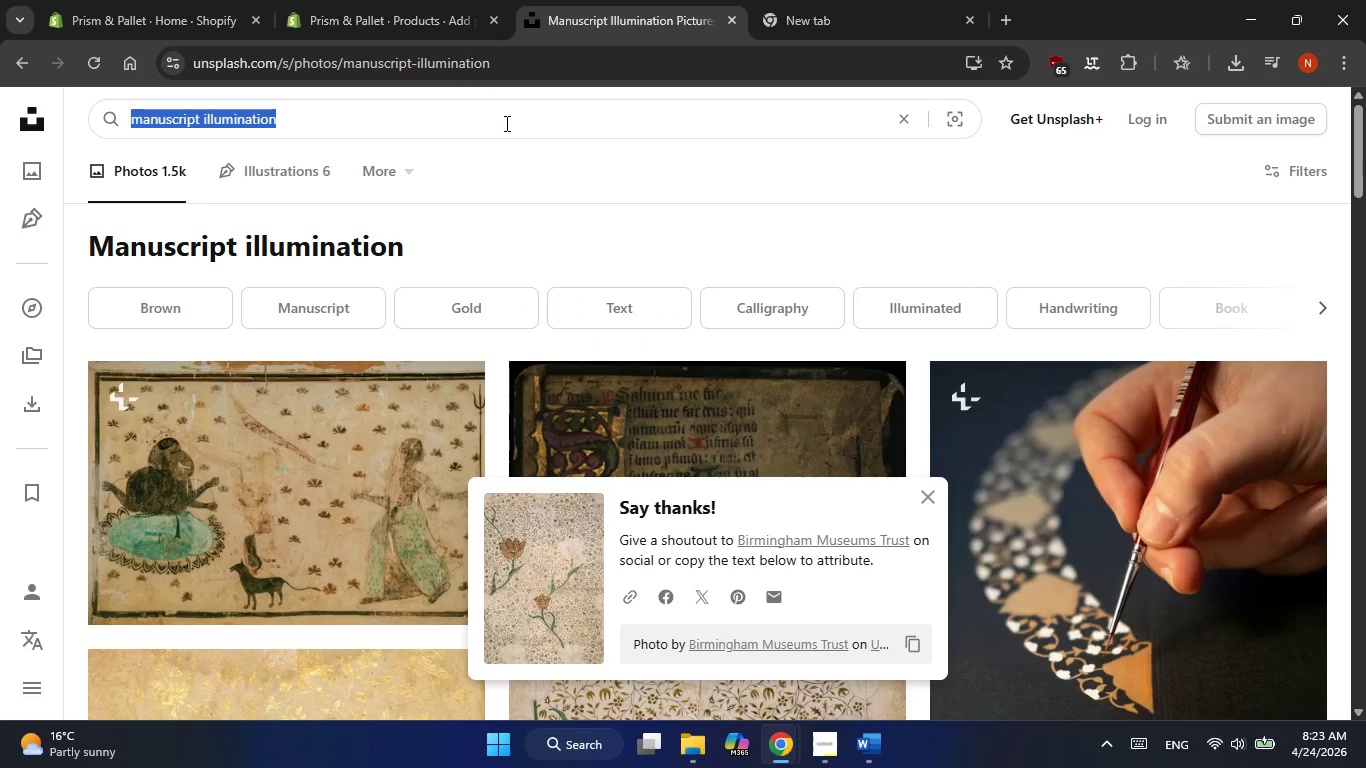 
type(knife )
 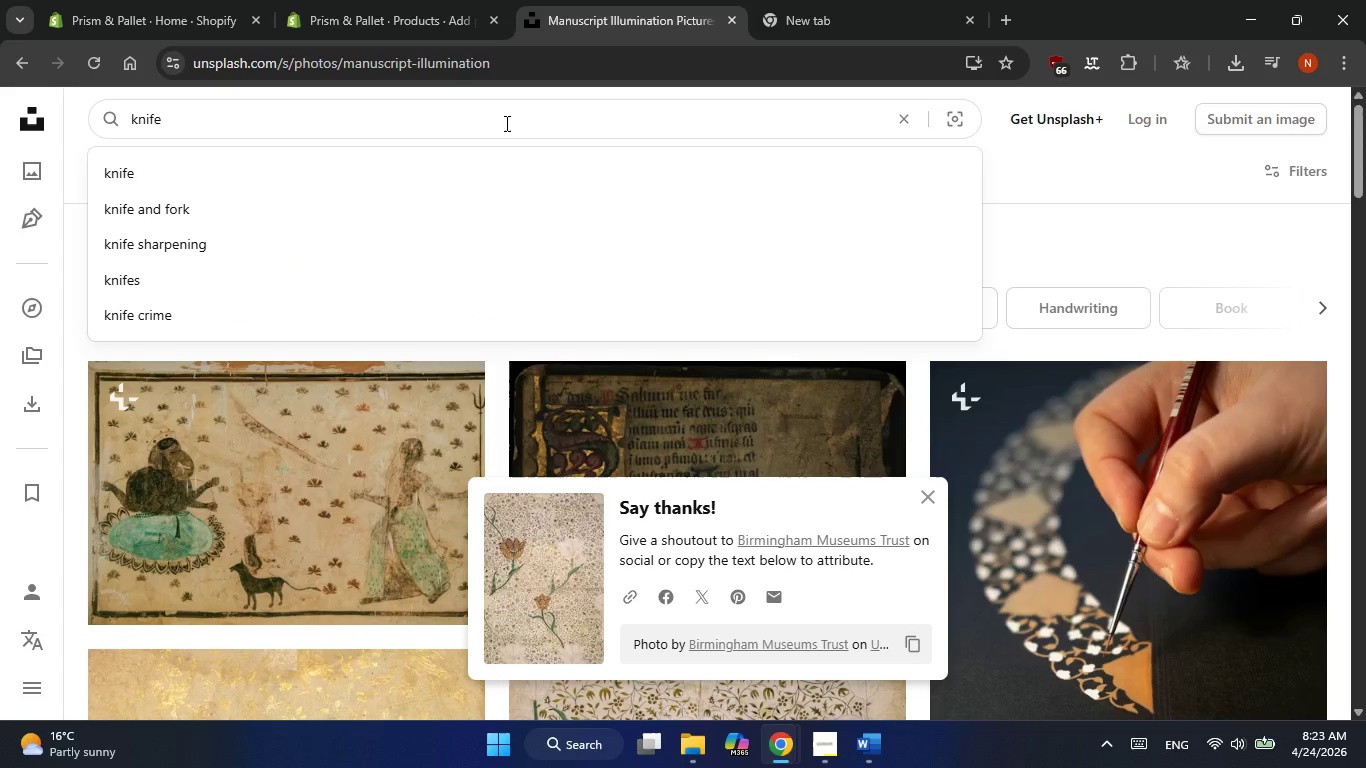 
key(Alt+Tab)
 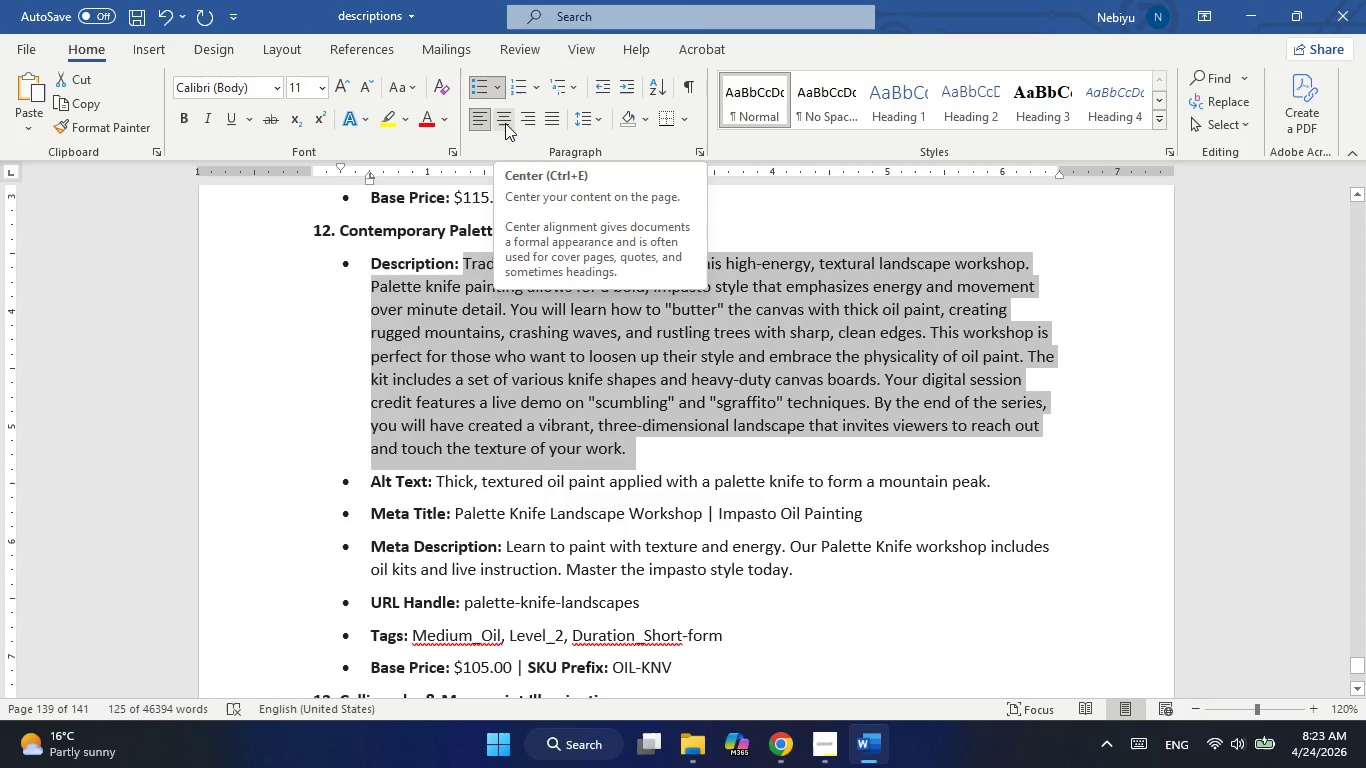 
key(Alt+AltLeft)
 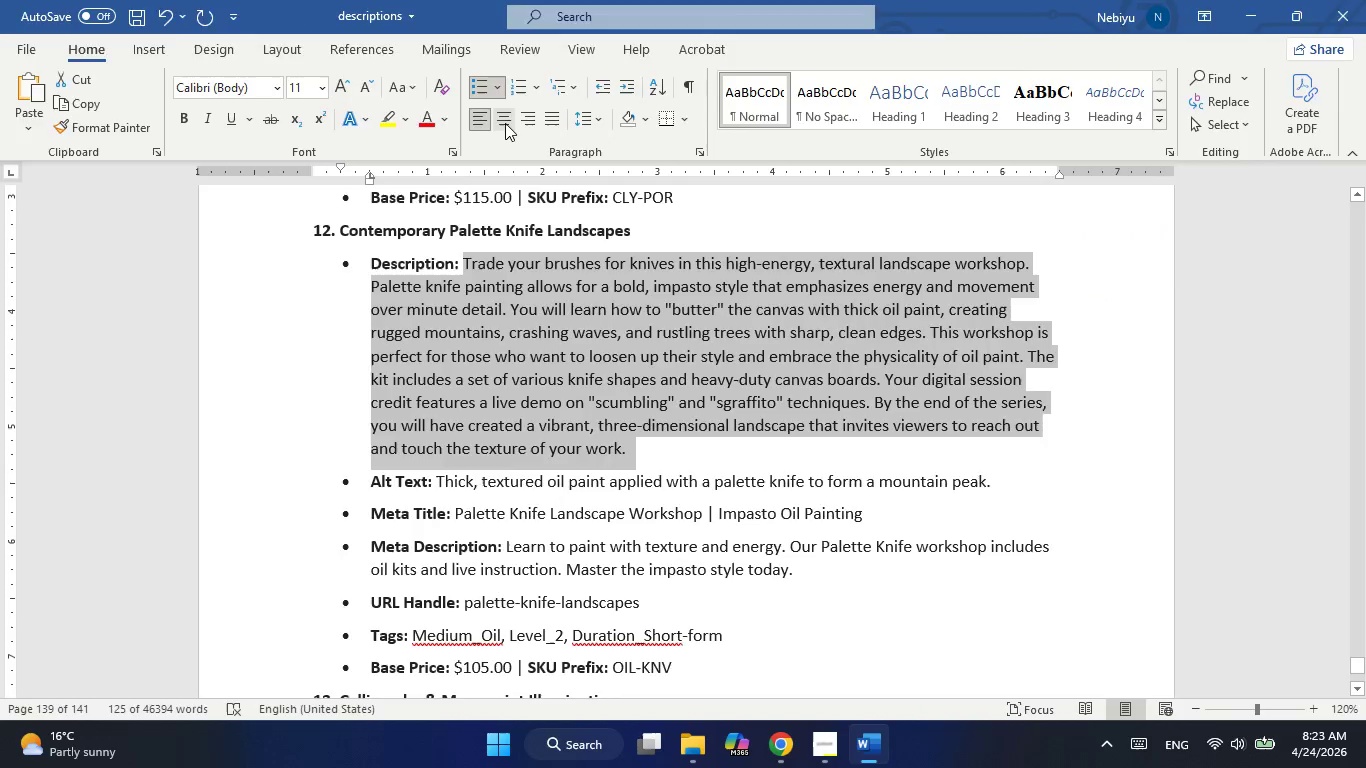 
key(Alt+Tab)
 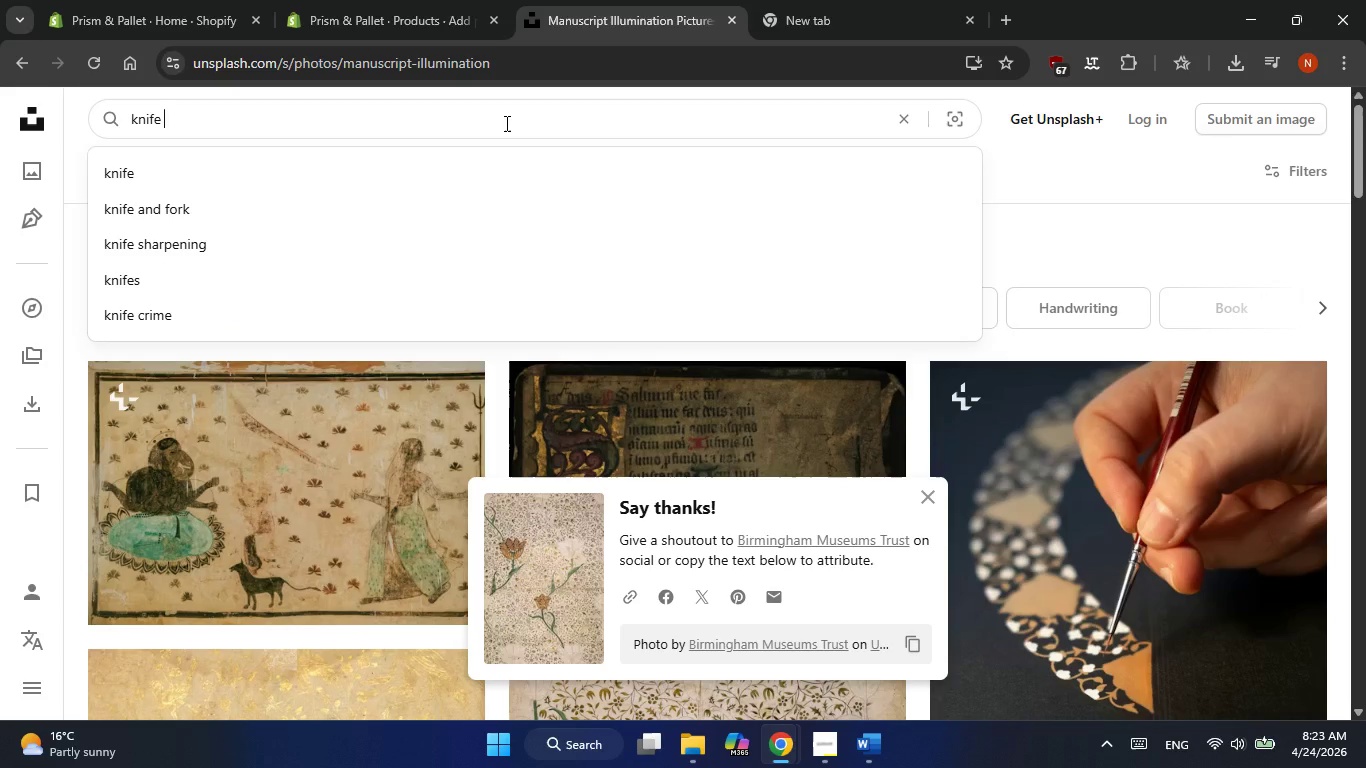 
key(L)
 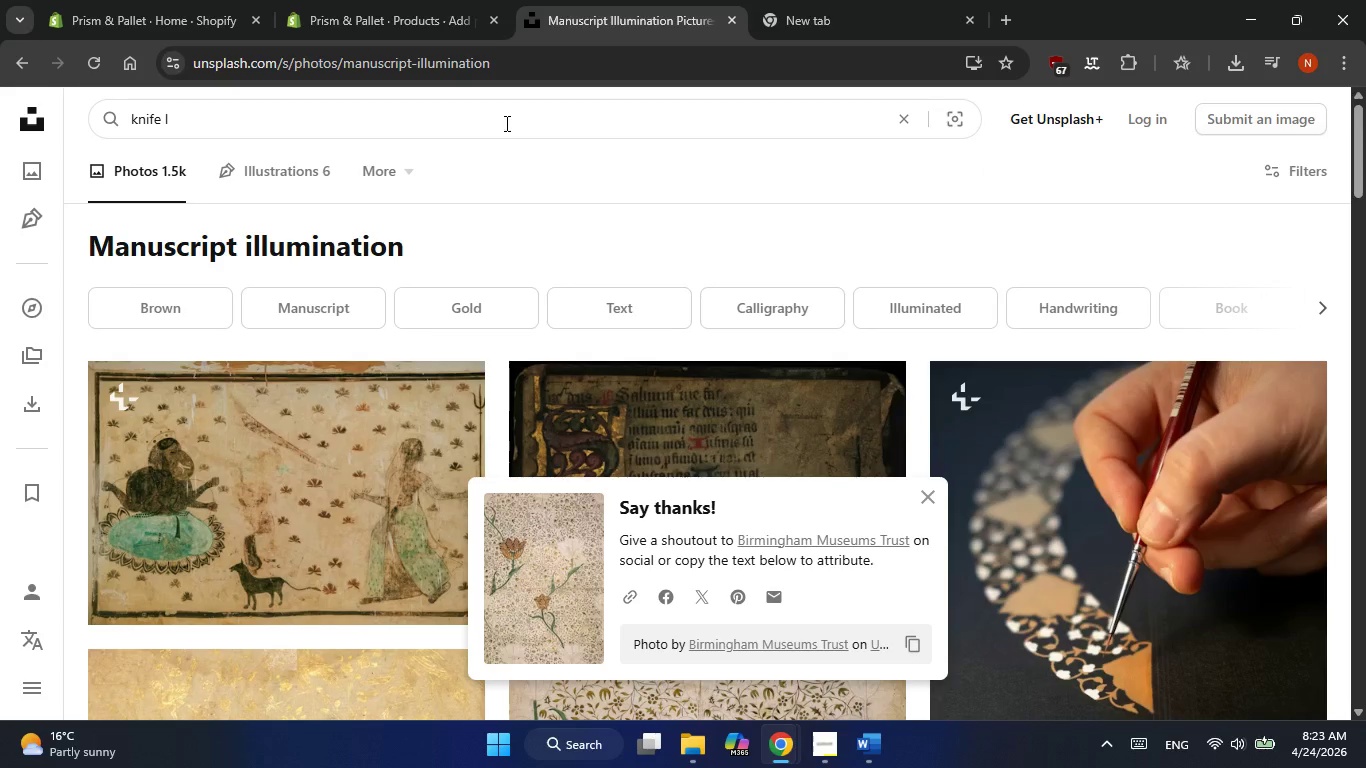 
key(Alt+Tab)
 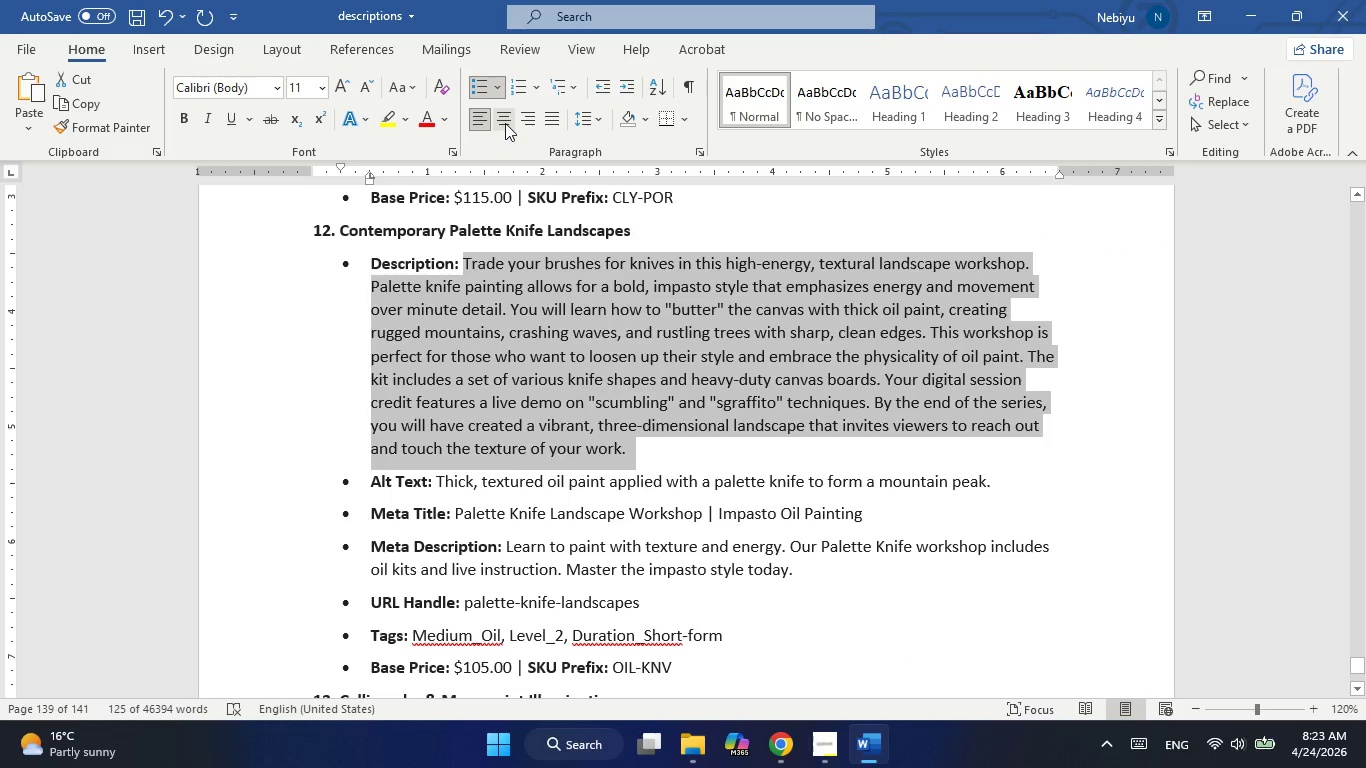 
key(Alt+AltLeft)
 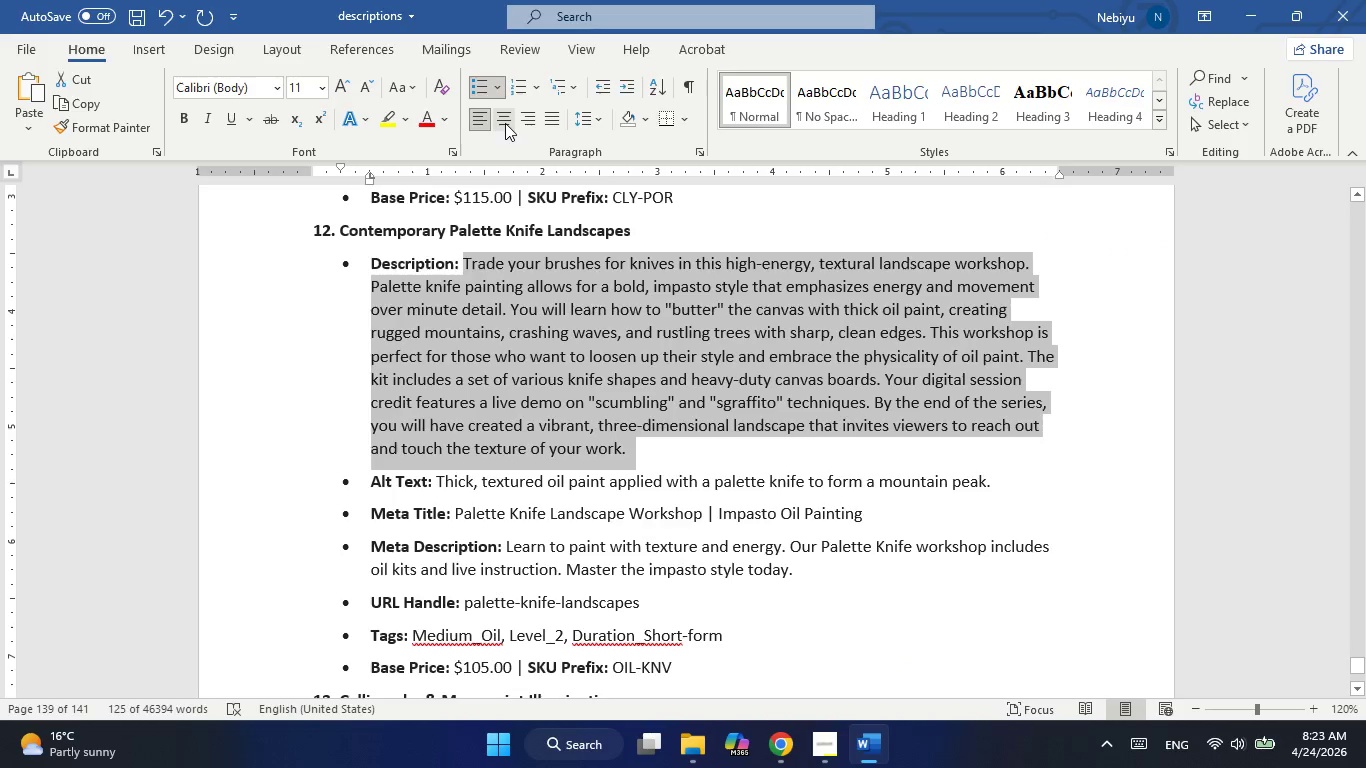 
key(Tab)
type(andscapes)
key(NumpadEnter)
 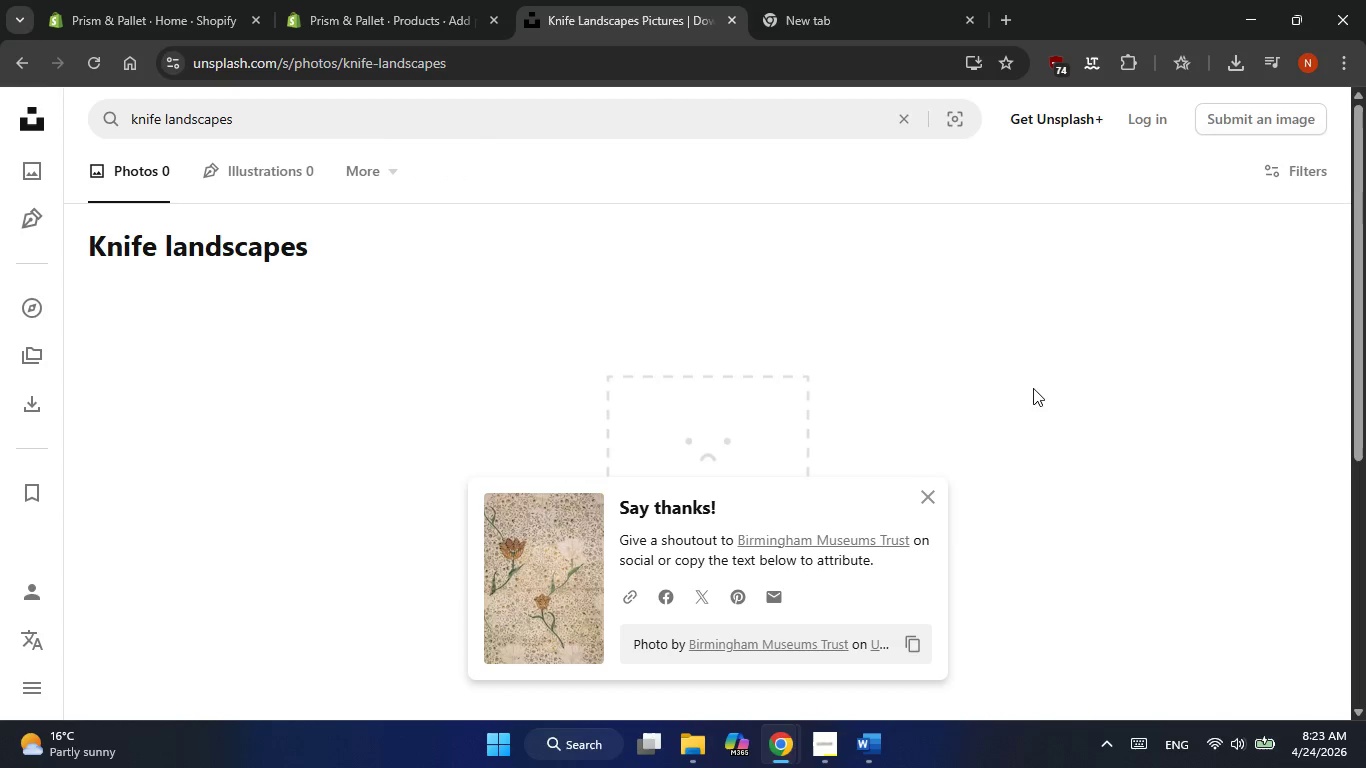 
left_click([916, 507])
 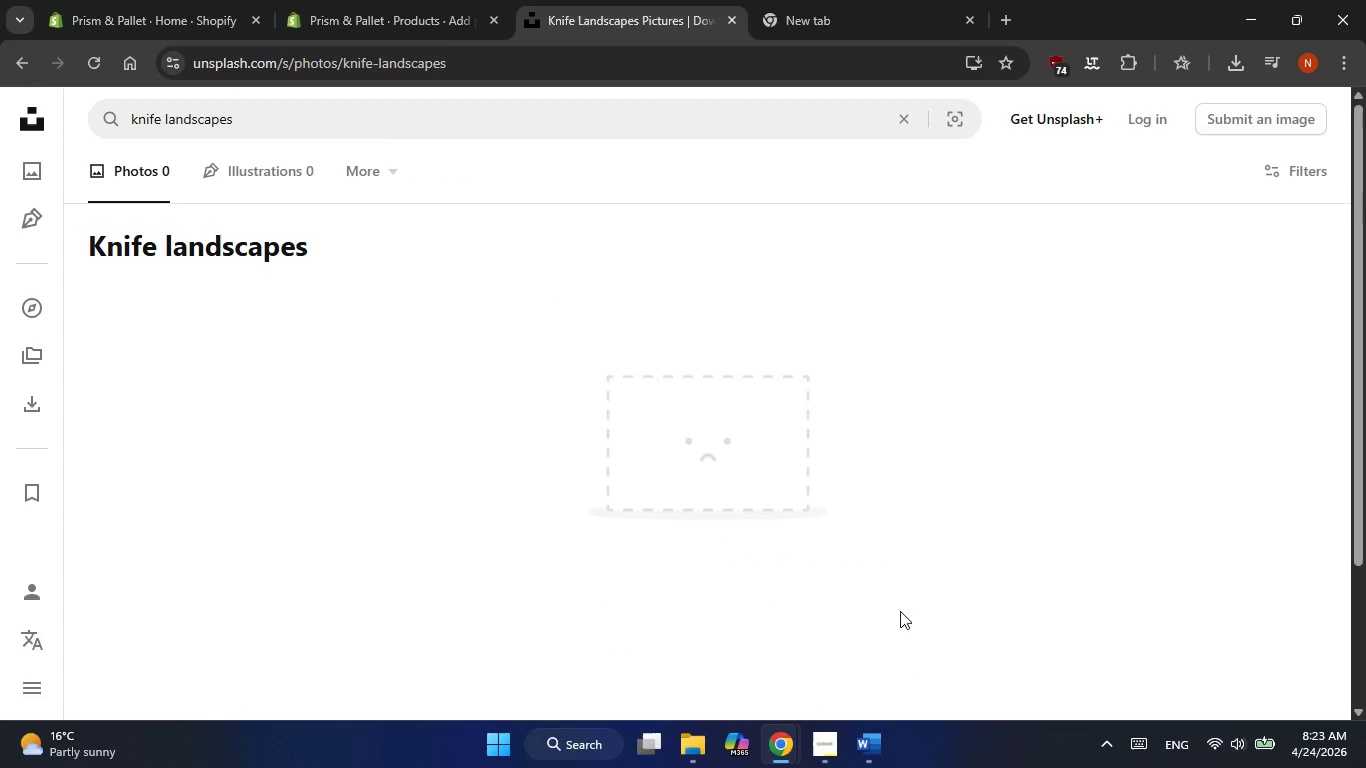 
left_click([882, 737])
 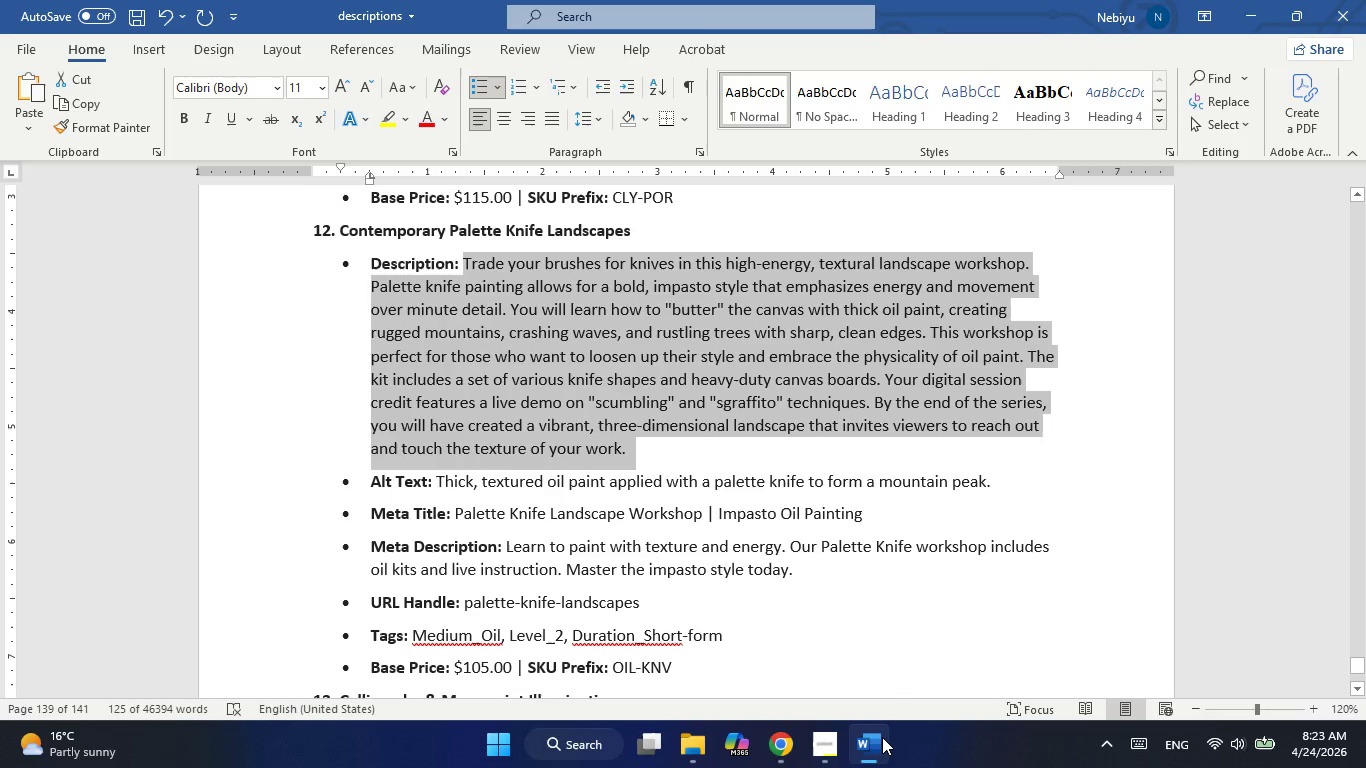 
left_click([882, 737])
 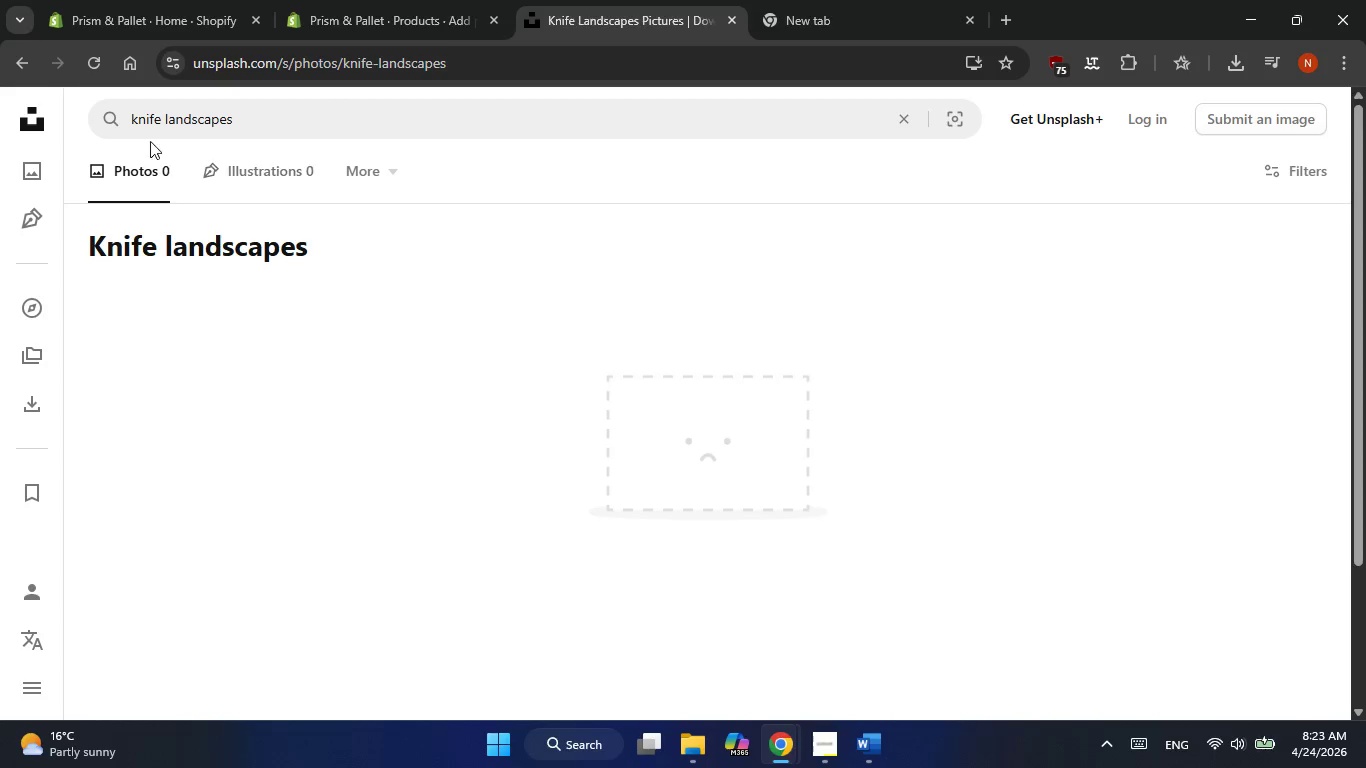 
left_click([130, 116])
 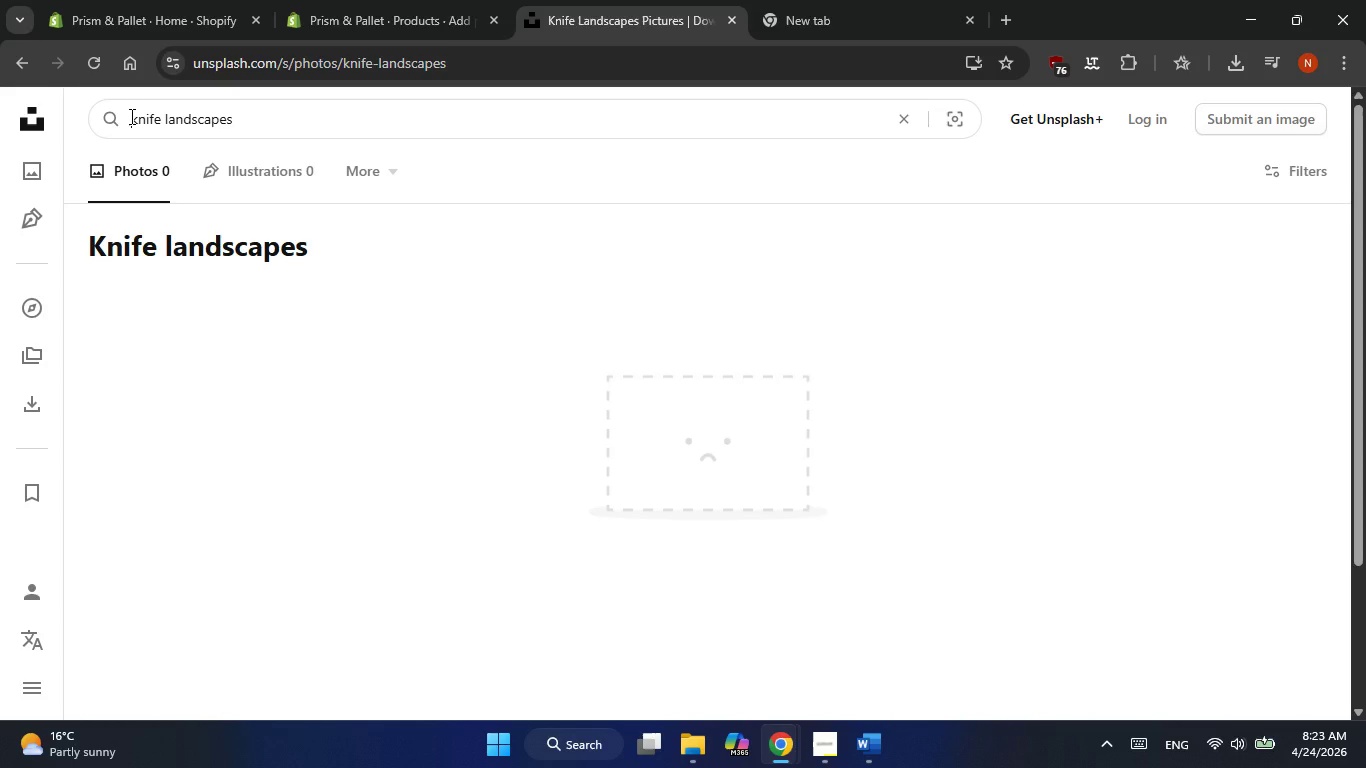 
type(pallete)
key(Backspace)
type( )
 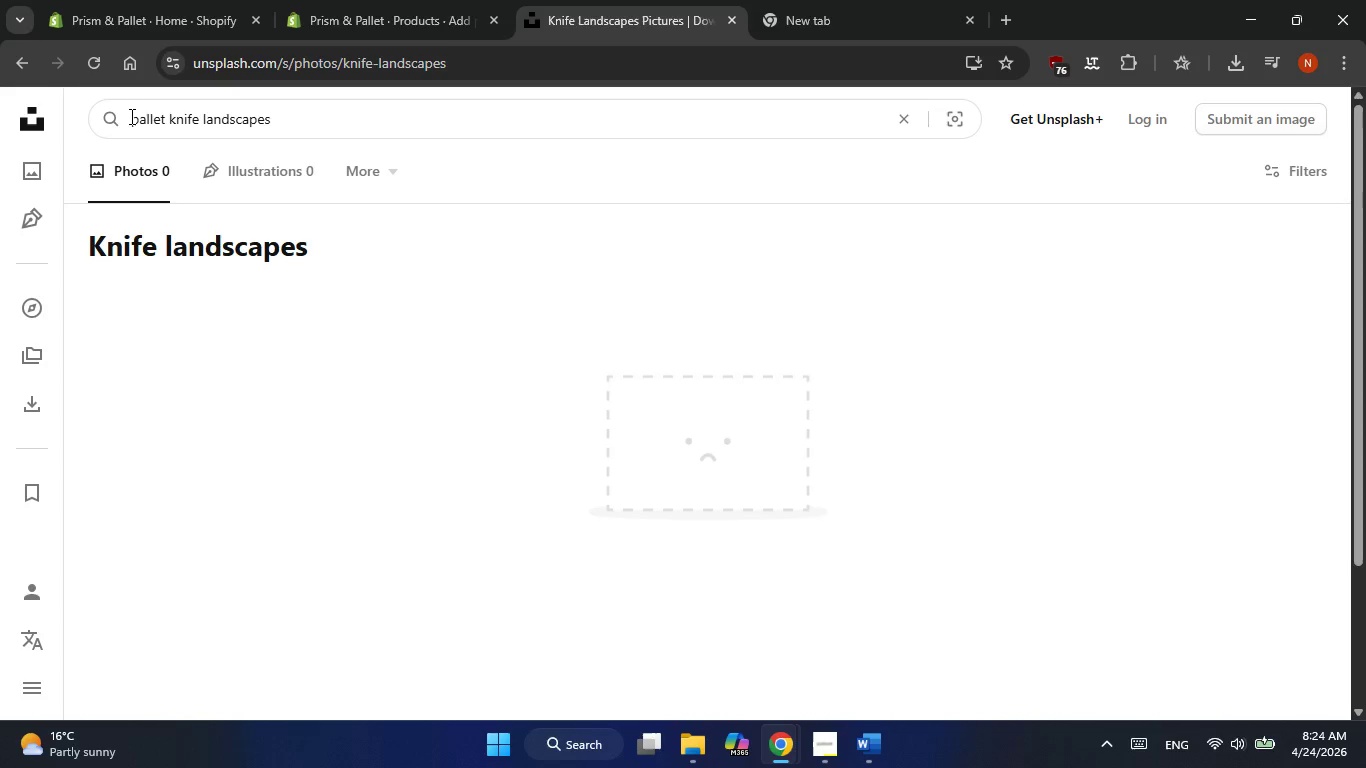 
key(Enter)
 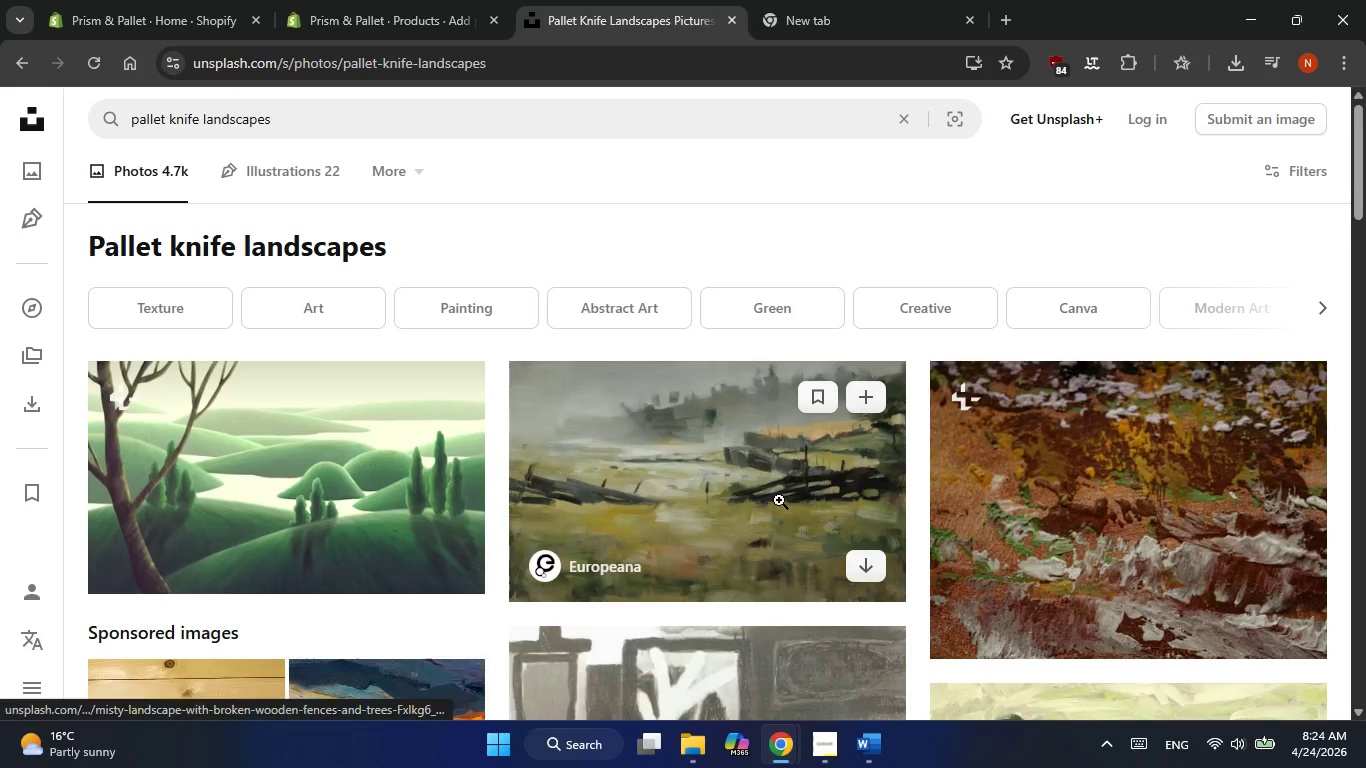 
left_click([860, 559])
 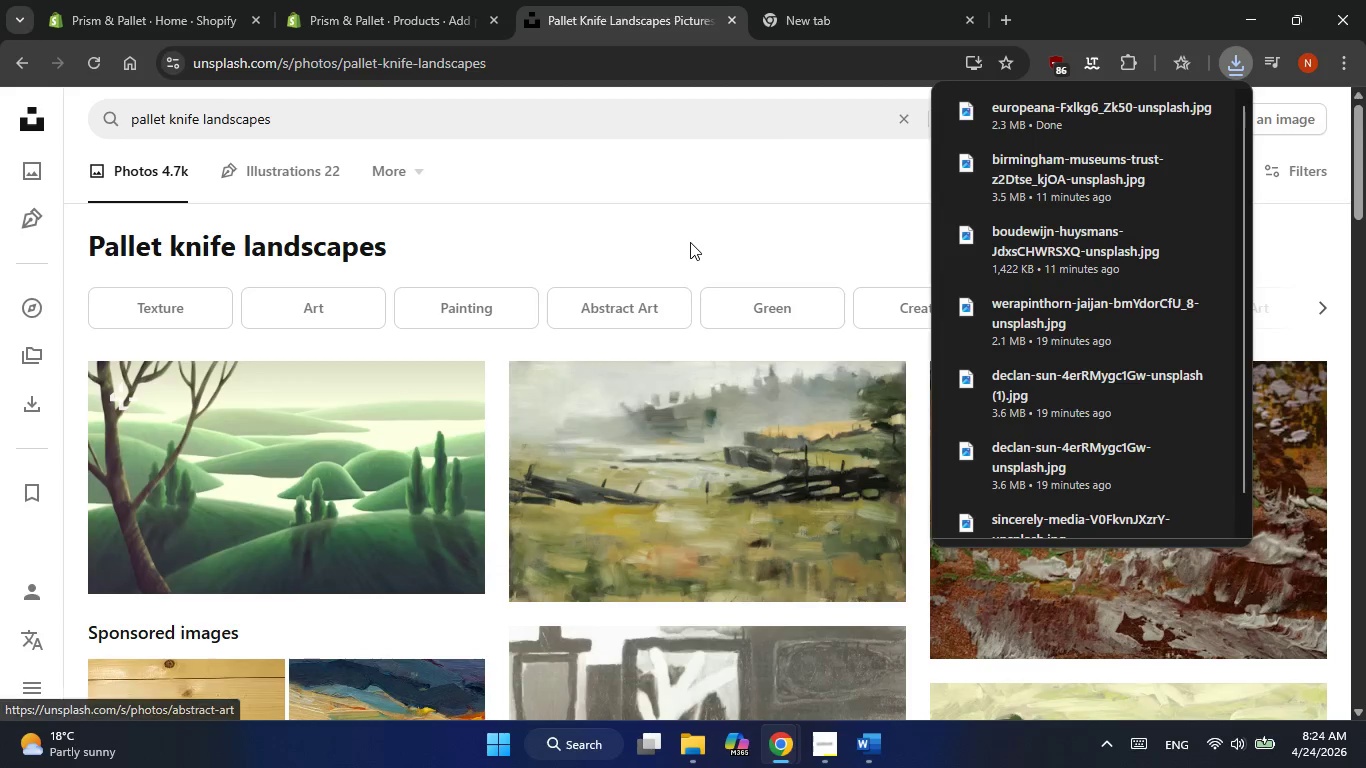 
left_click([446, 33])
 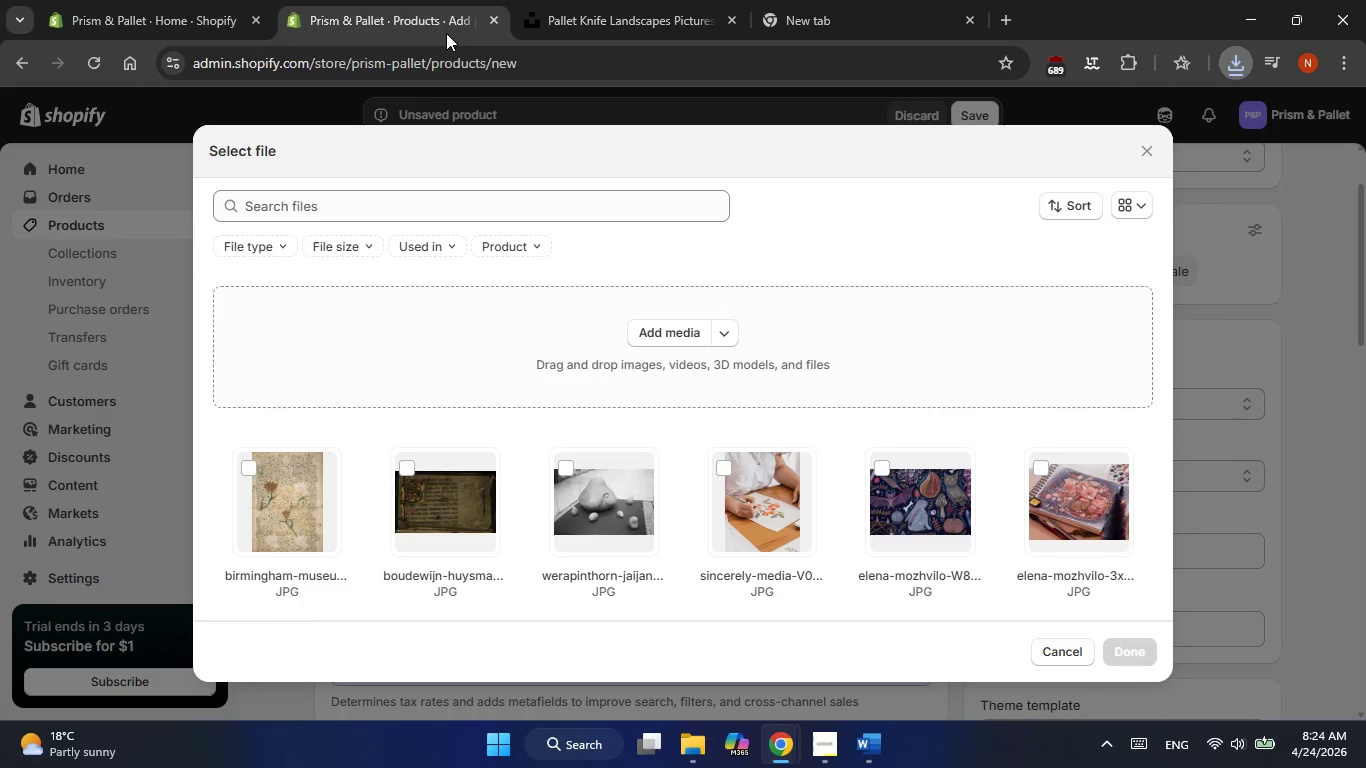 
left_click_drag(start_coordinate=[446, 33], to_coordinate=[470, 28])
 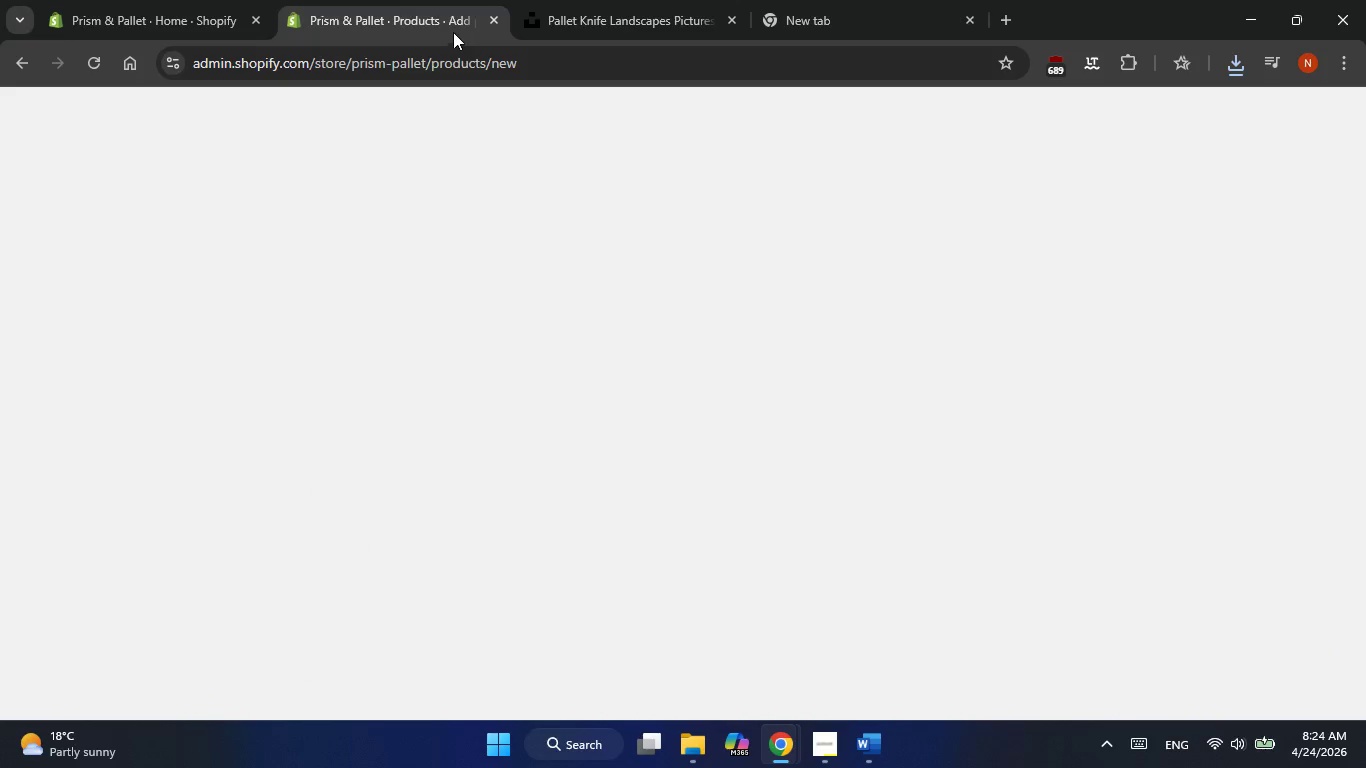 
left_click([429, 14])
 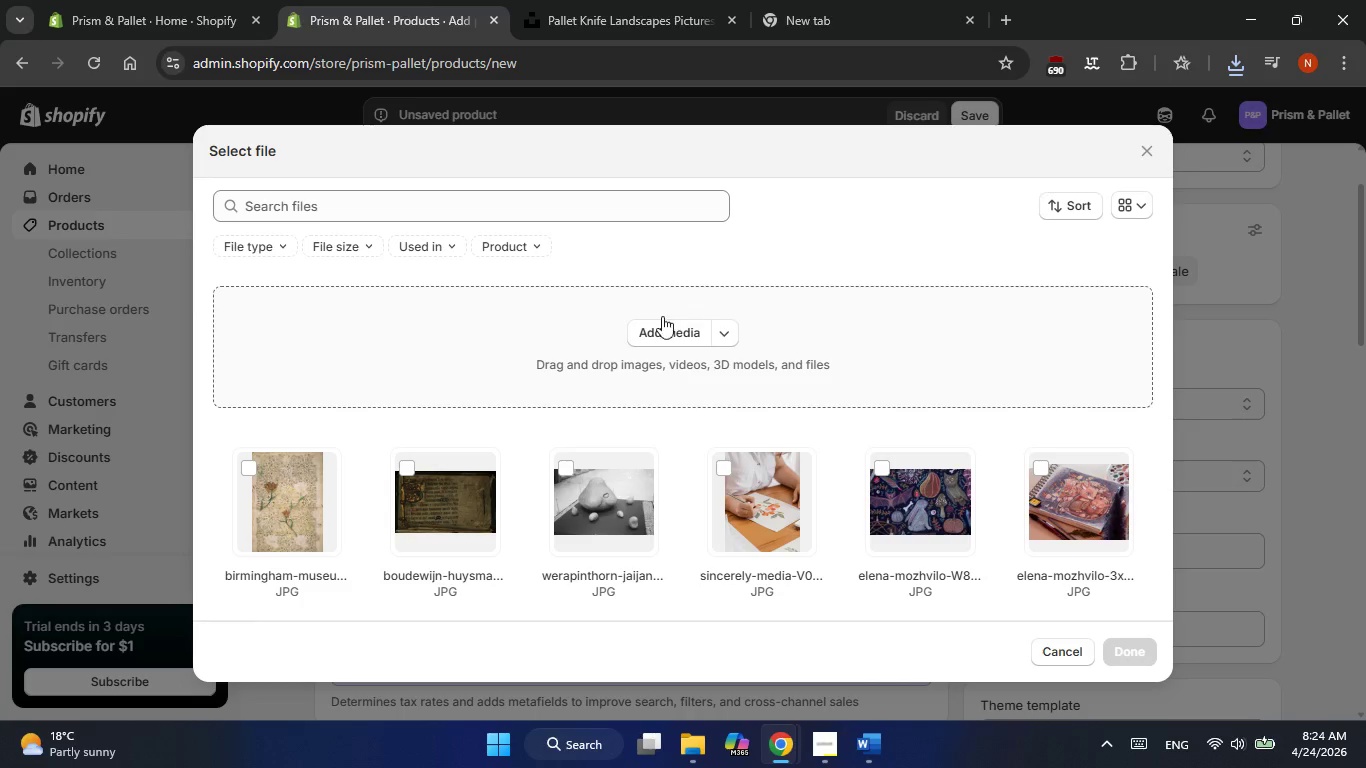 
left_click([662, 328])
 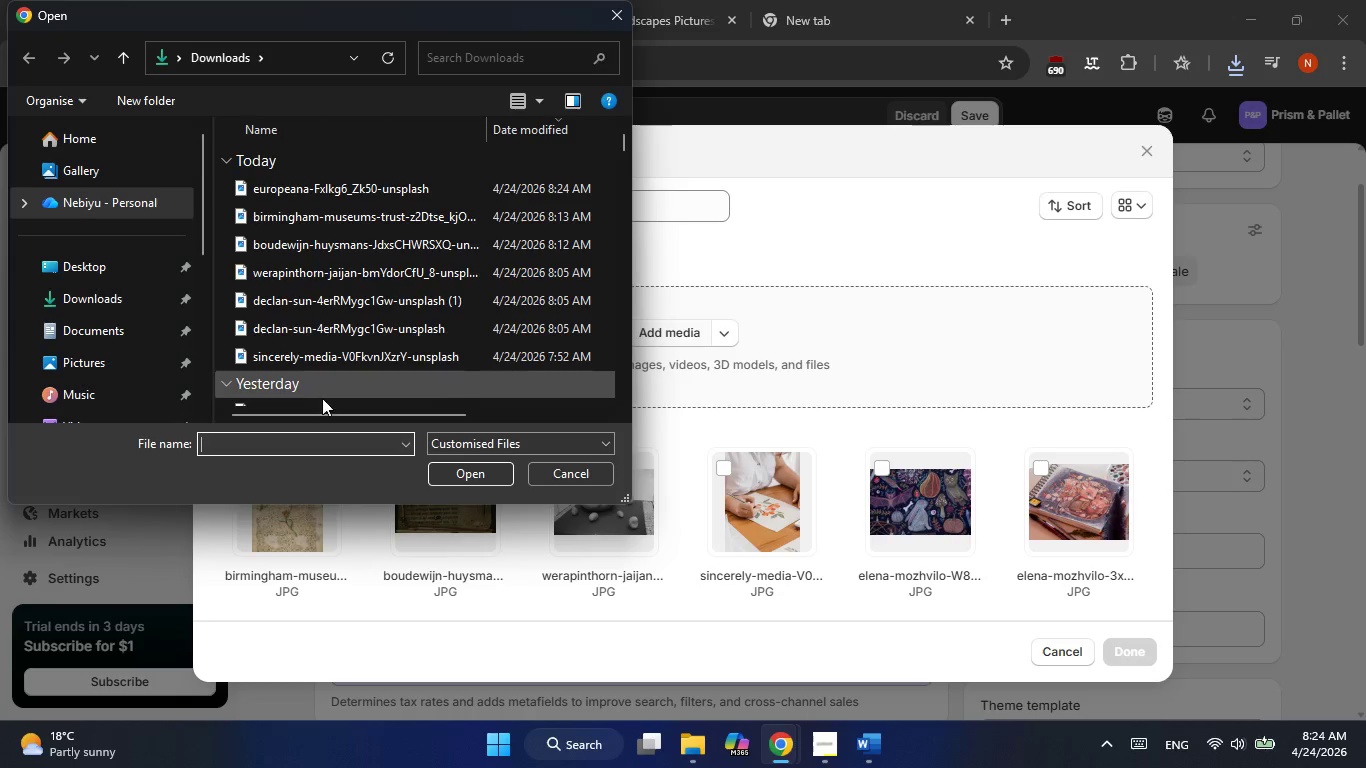 
right_click([269, 447])
 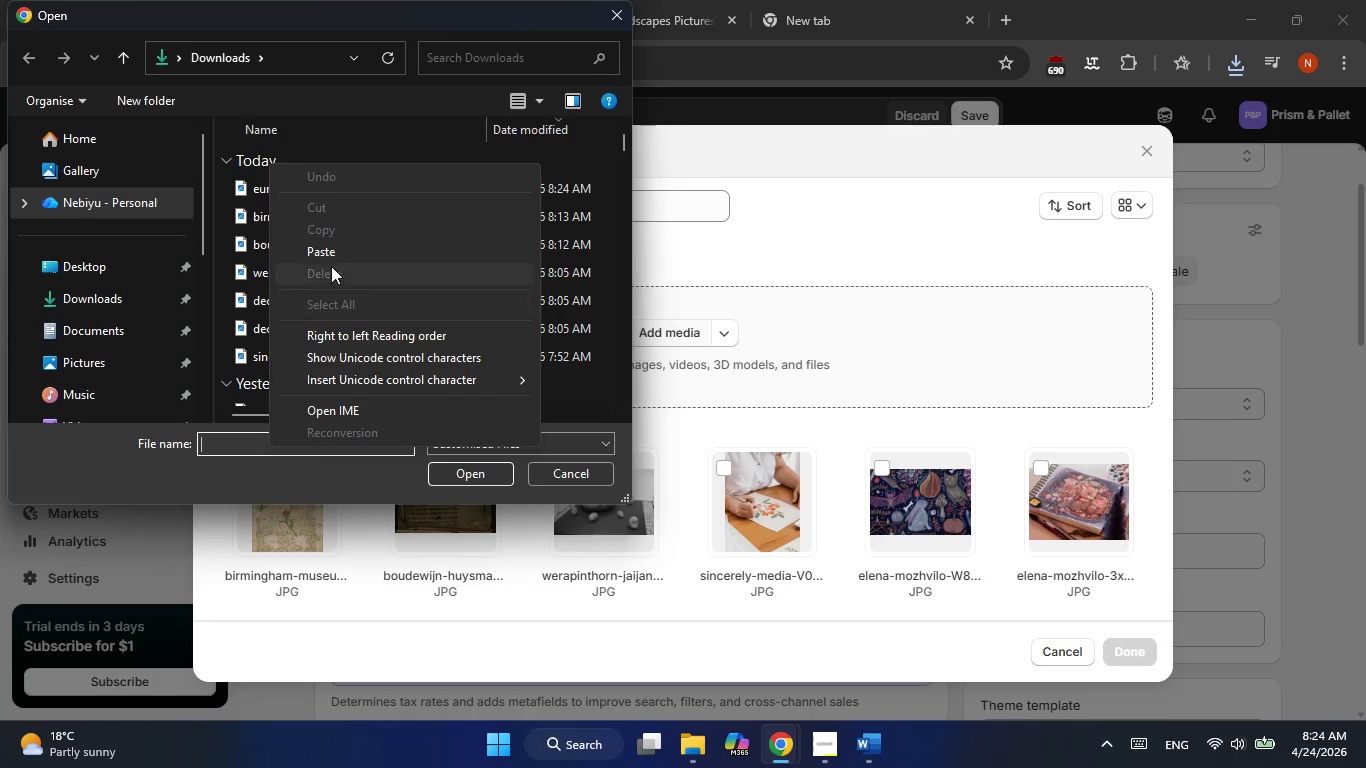 
left_click([331, 251])
 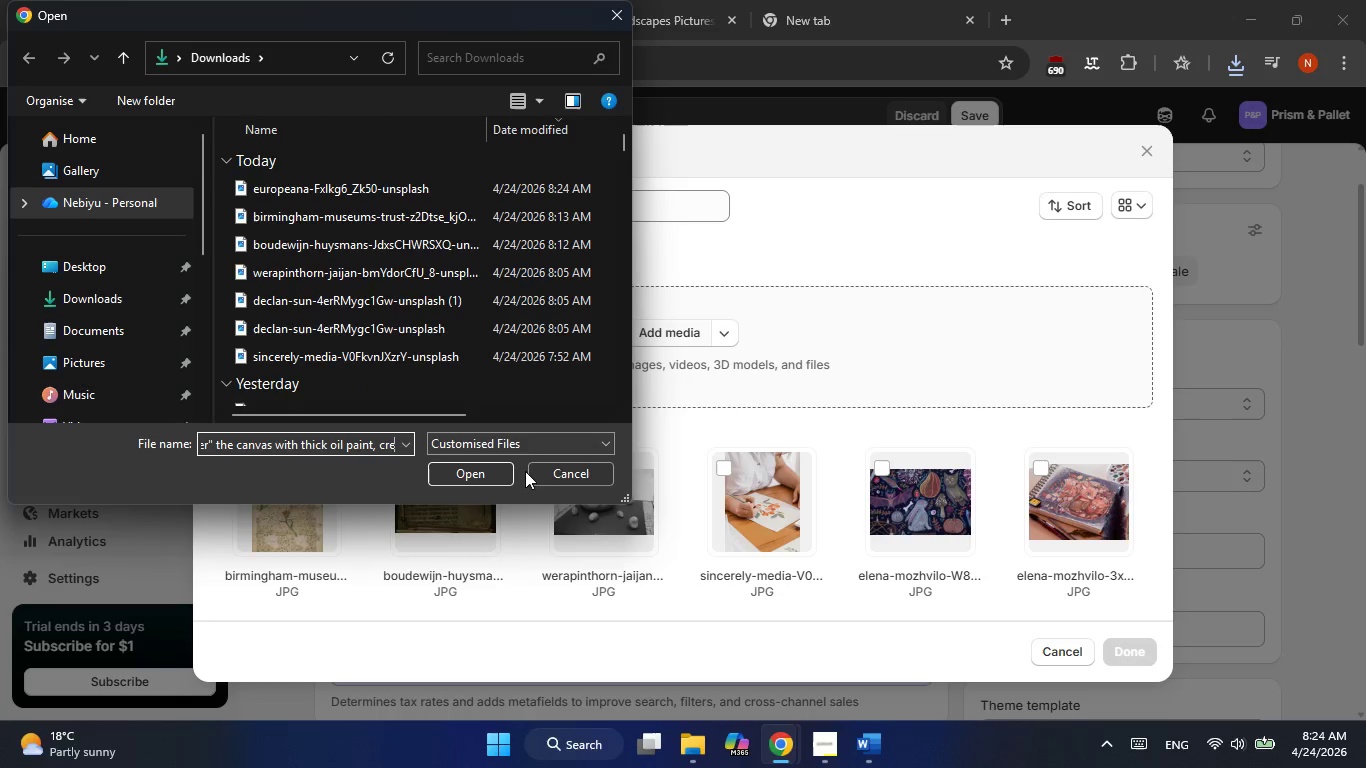 
scroll: coordinate [400, 291], scroll_direction: up, amount: 10.0
 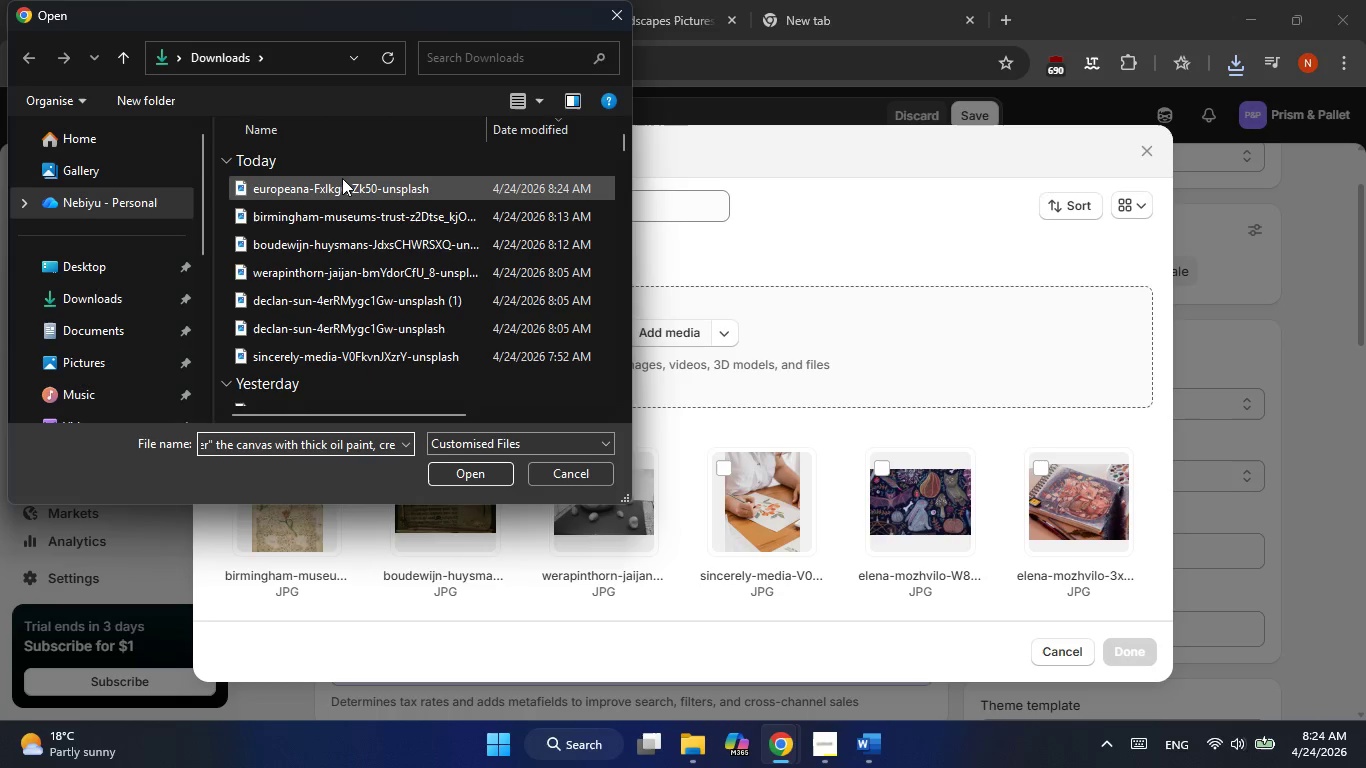 
double_click([342, 178])
 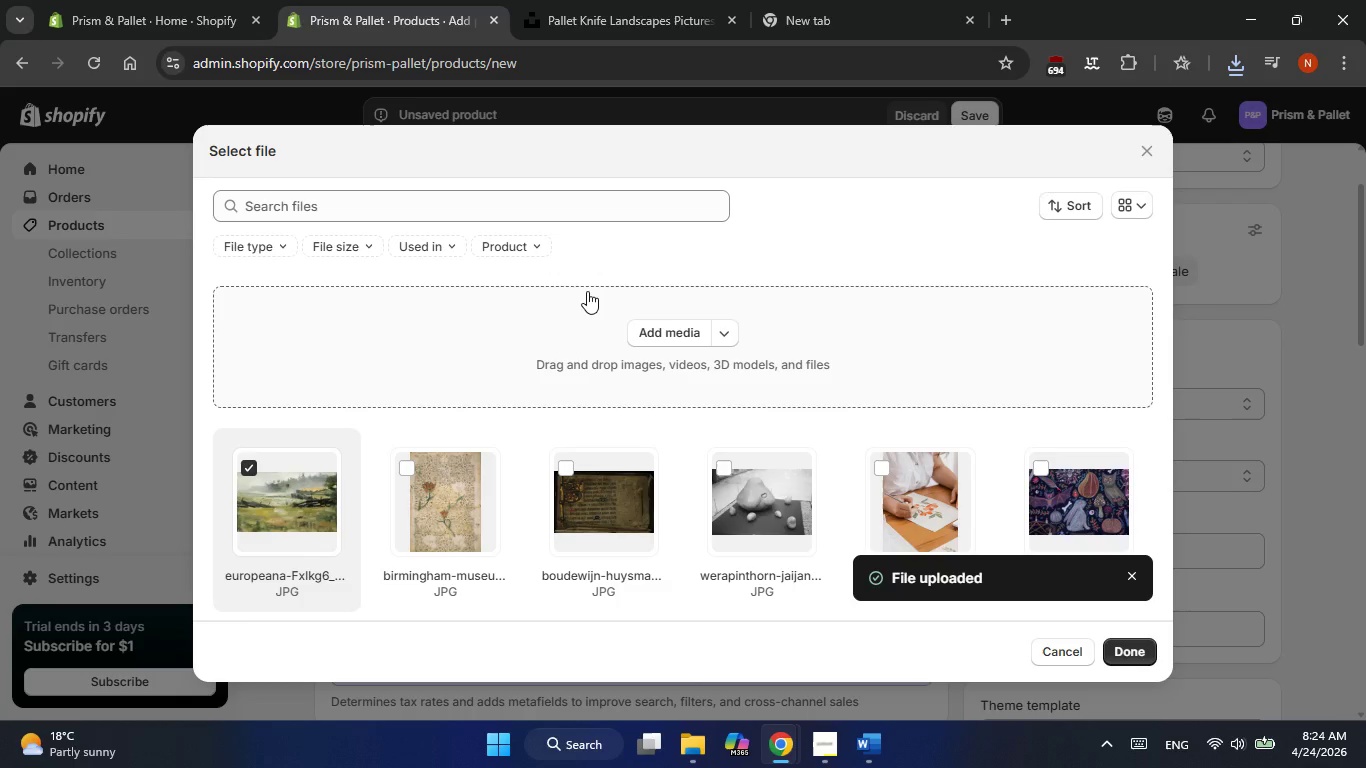 
wait(19.75)
 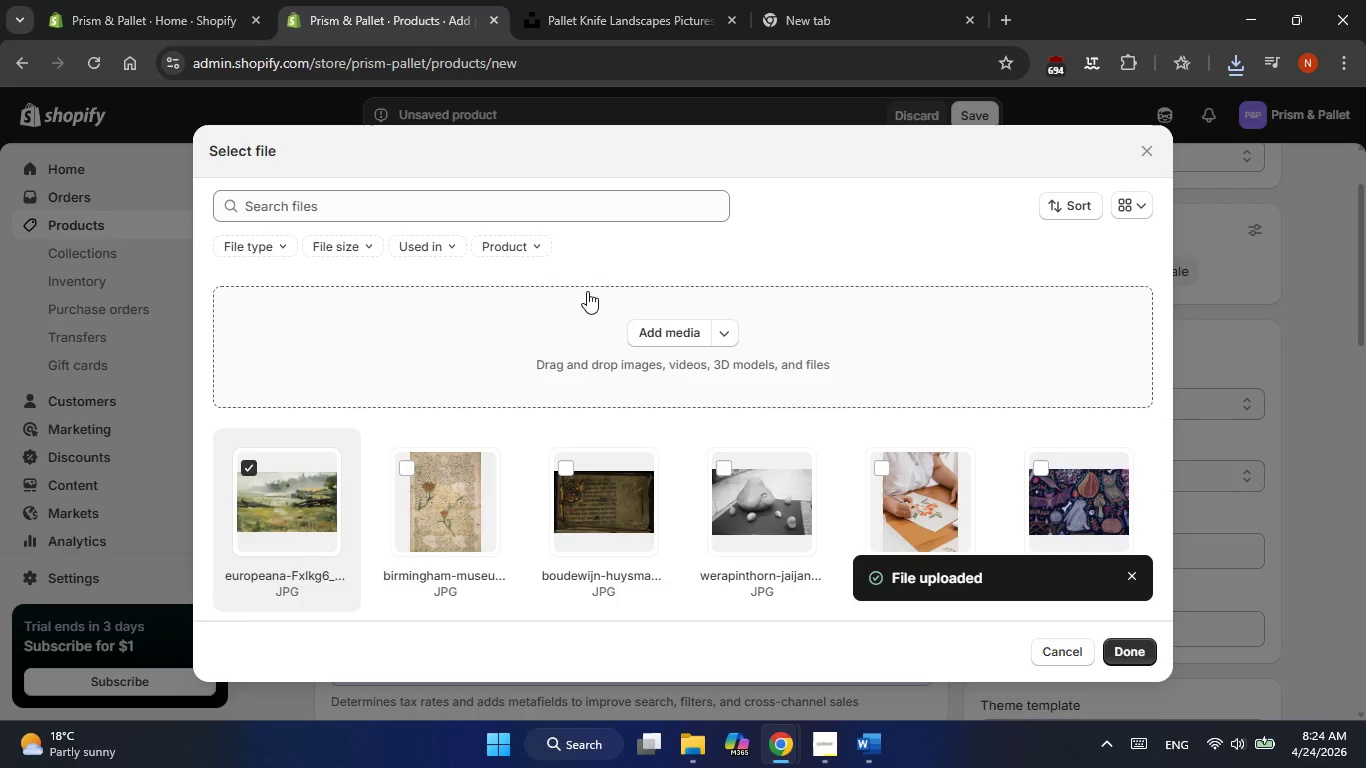 
left_click([1125, 647])
 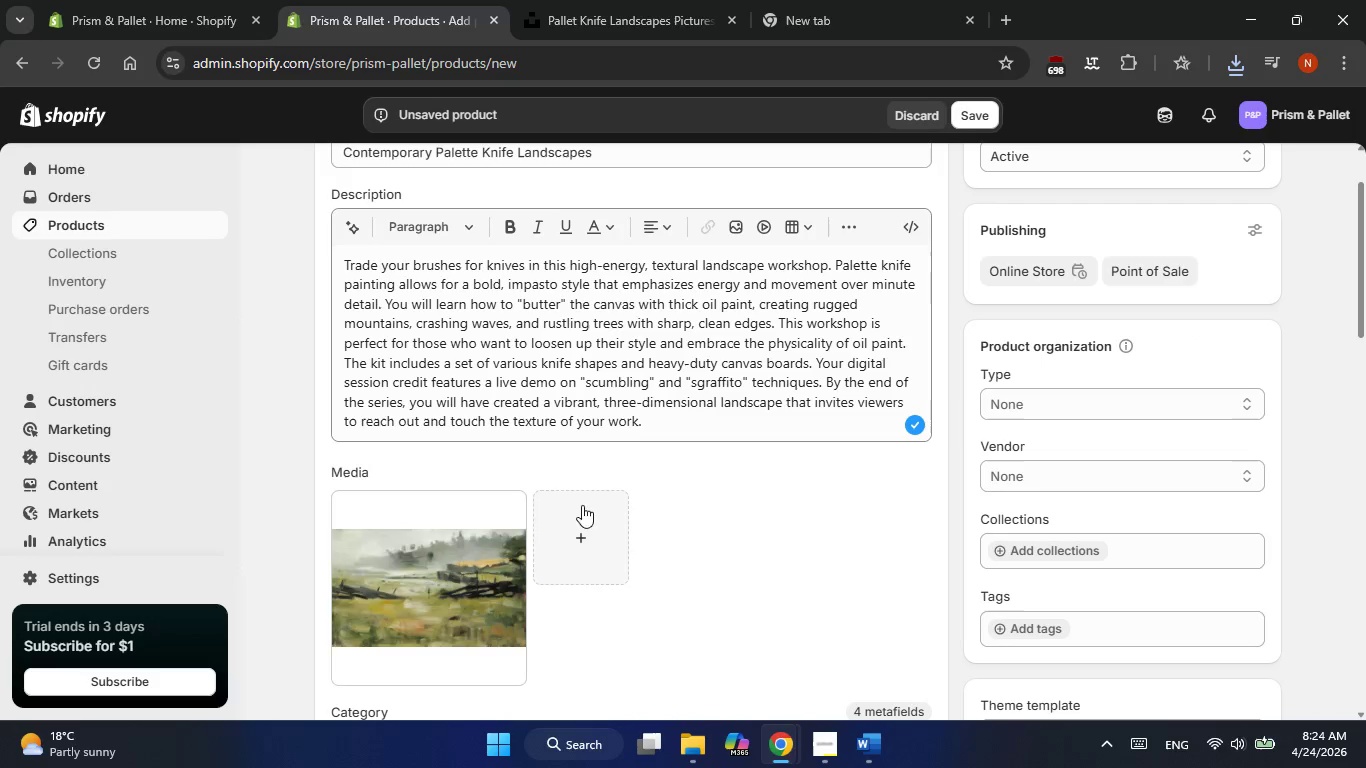 
left_click([497, 524])
 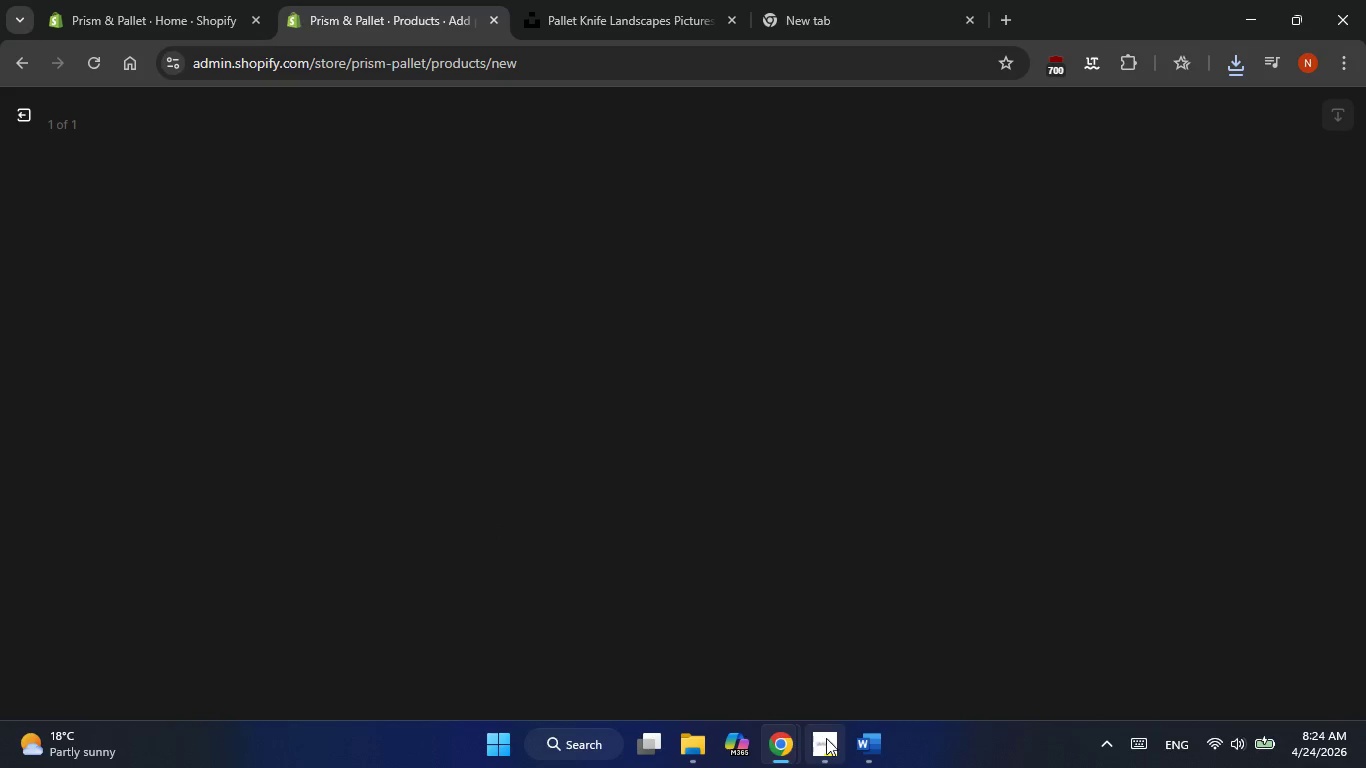 
left_click([870, 737])
 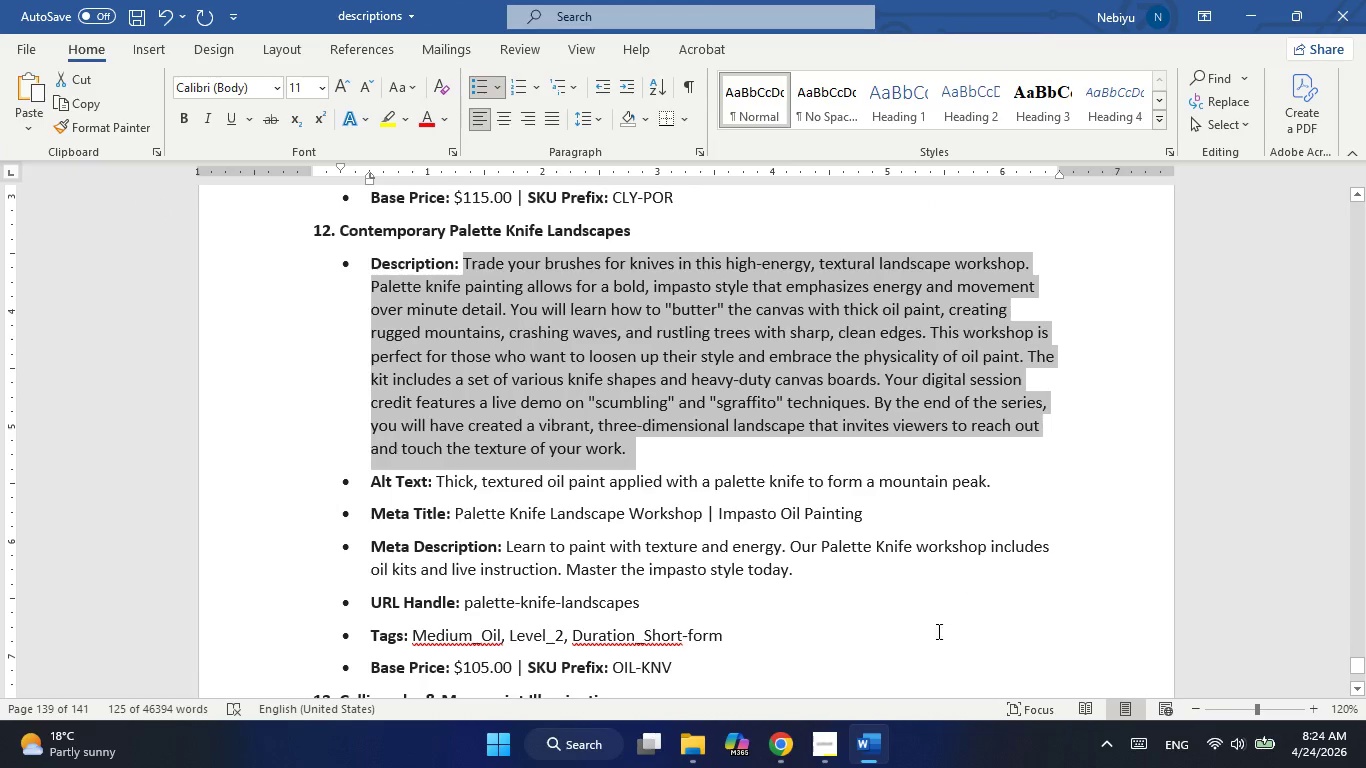 
mouse_move([798, 733])
 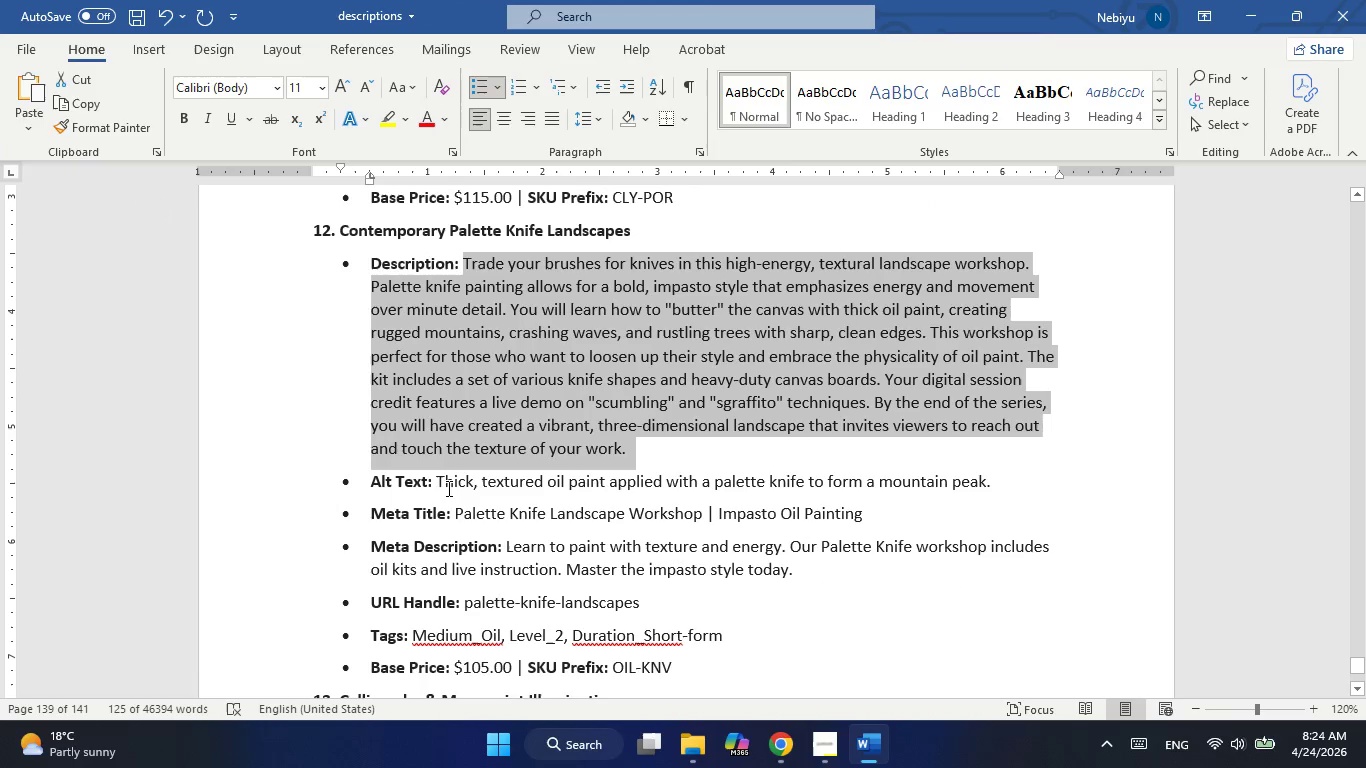 
left_click_drag(start_coordinate=[438, 485], to_coordinate=[991, 482])
 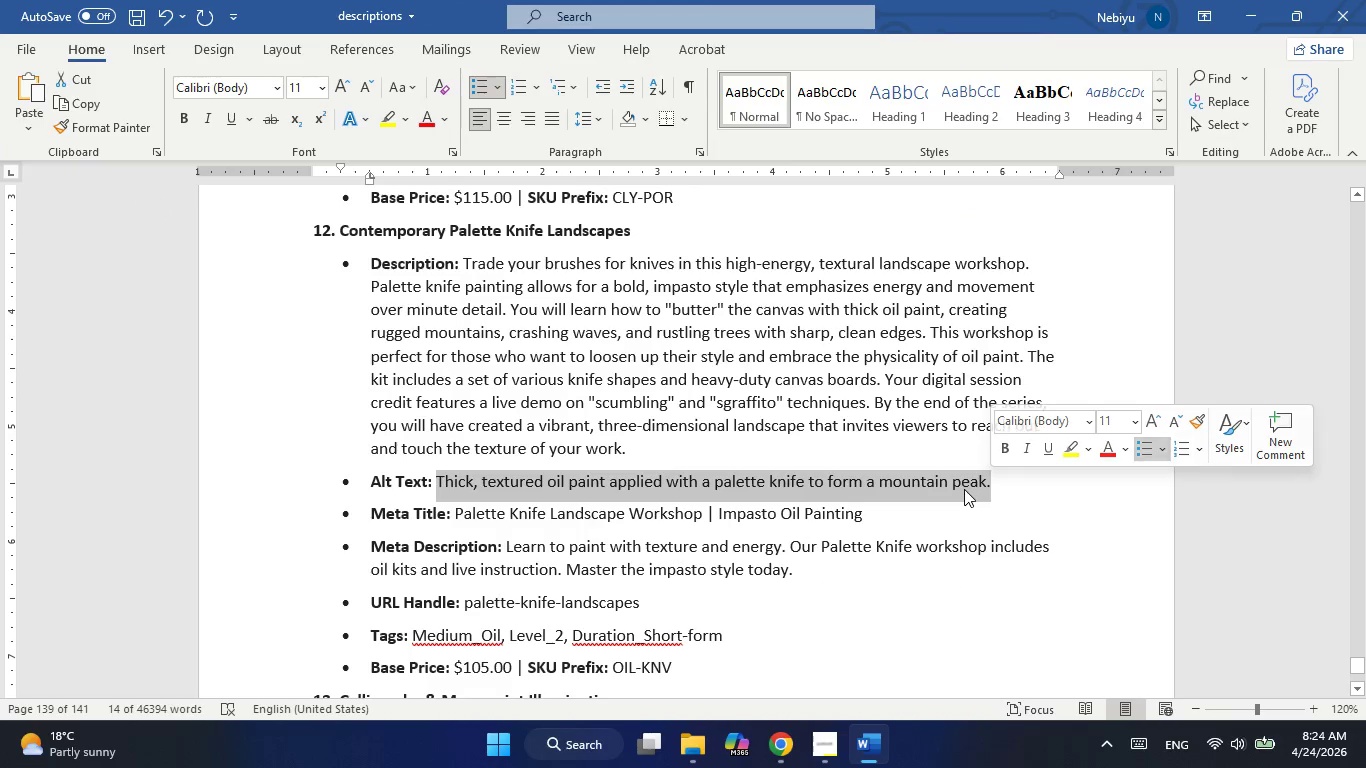 
right_click([964, 489])
 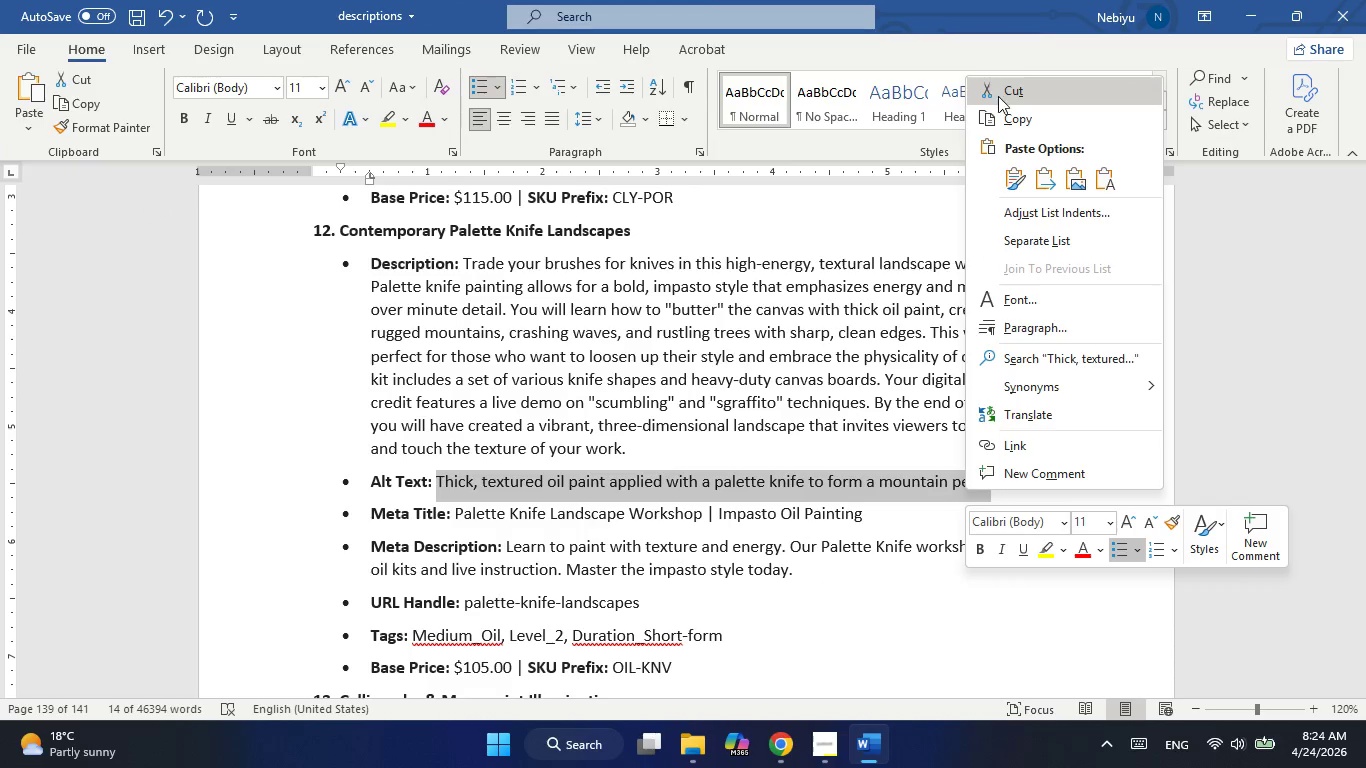 
left_click([998, 110])
 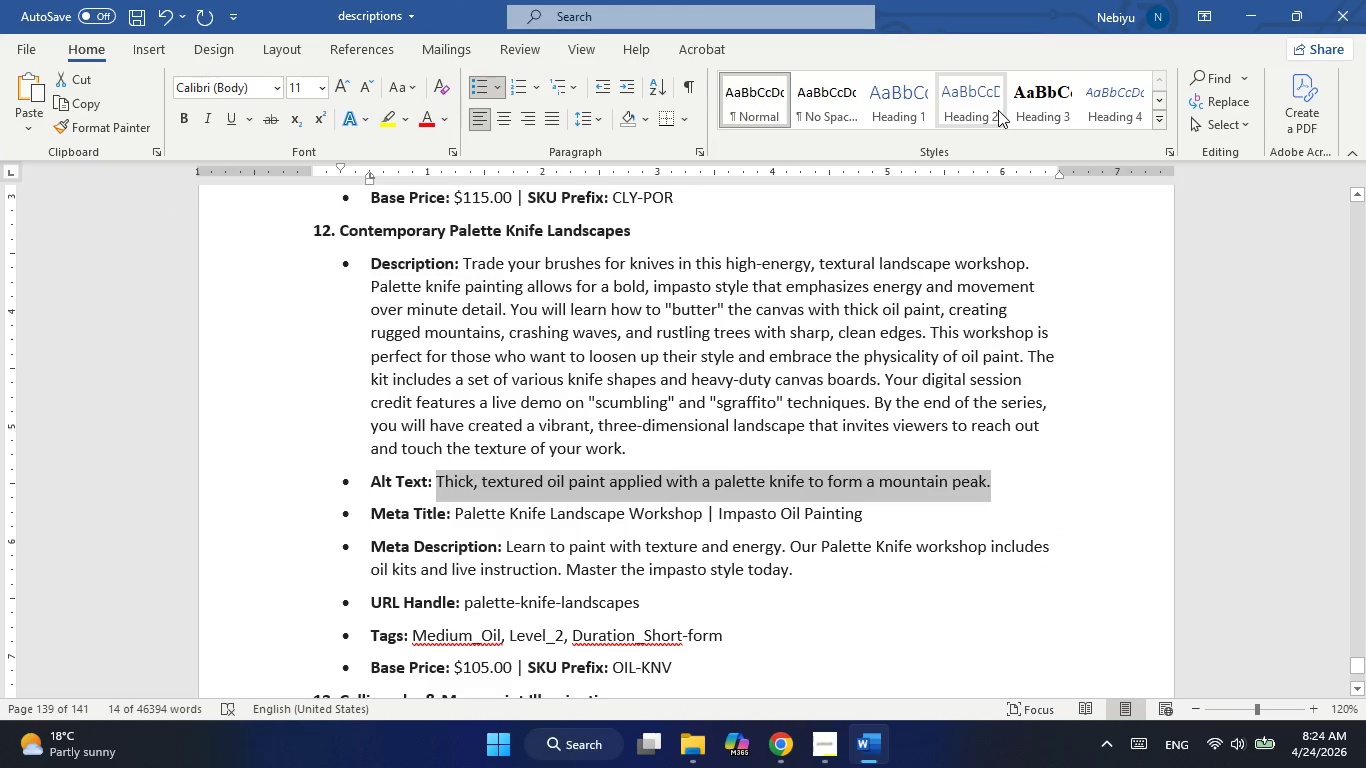 
key(Alt+AltLeft)
 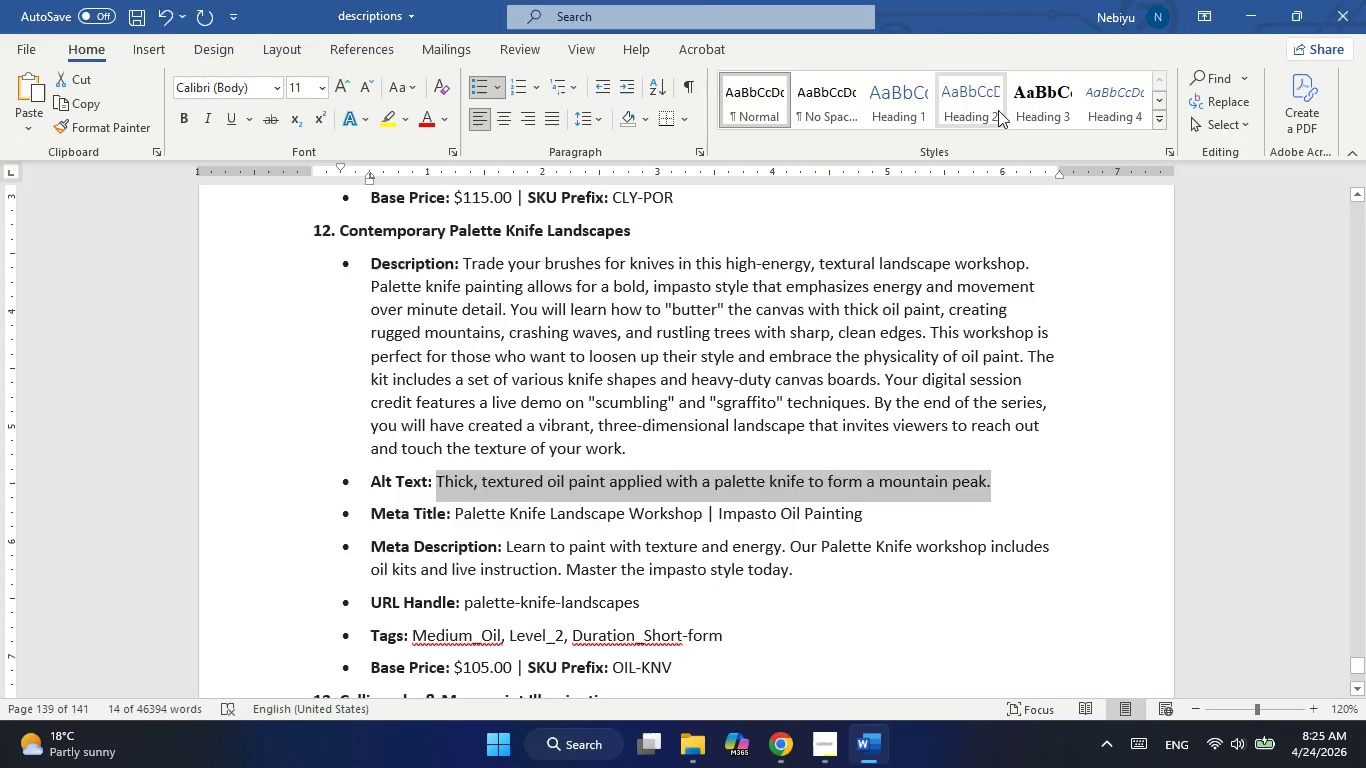 
key(Alt+Tab)
 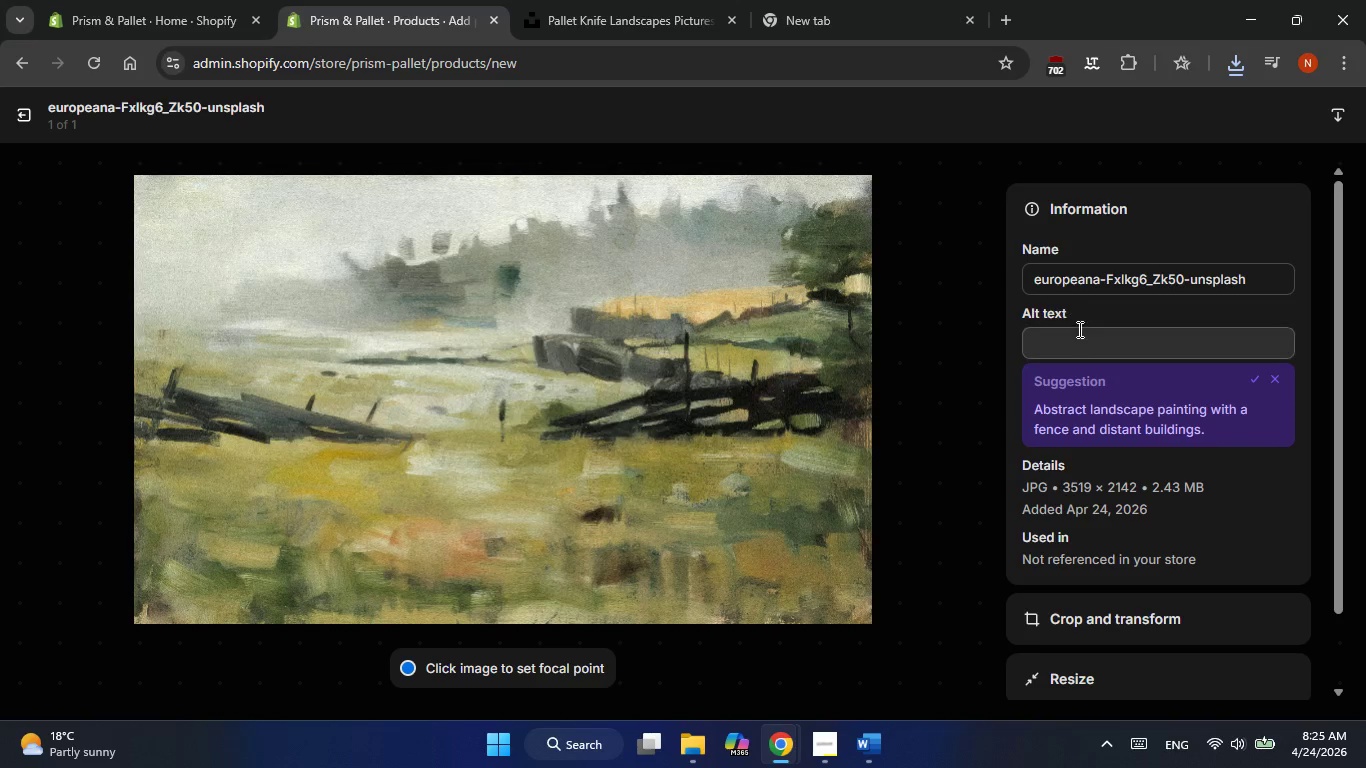 
left_click([1077, 337])
 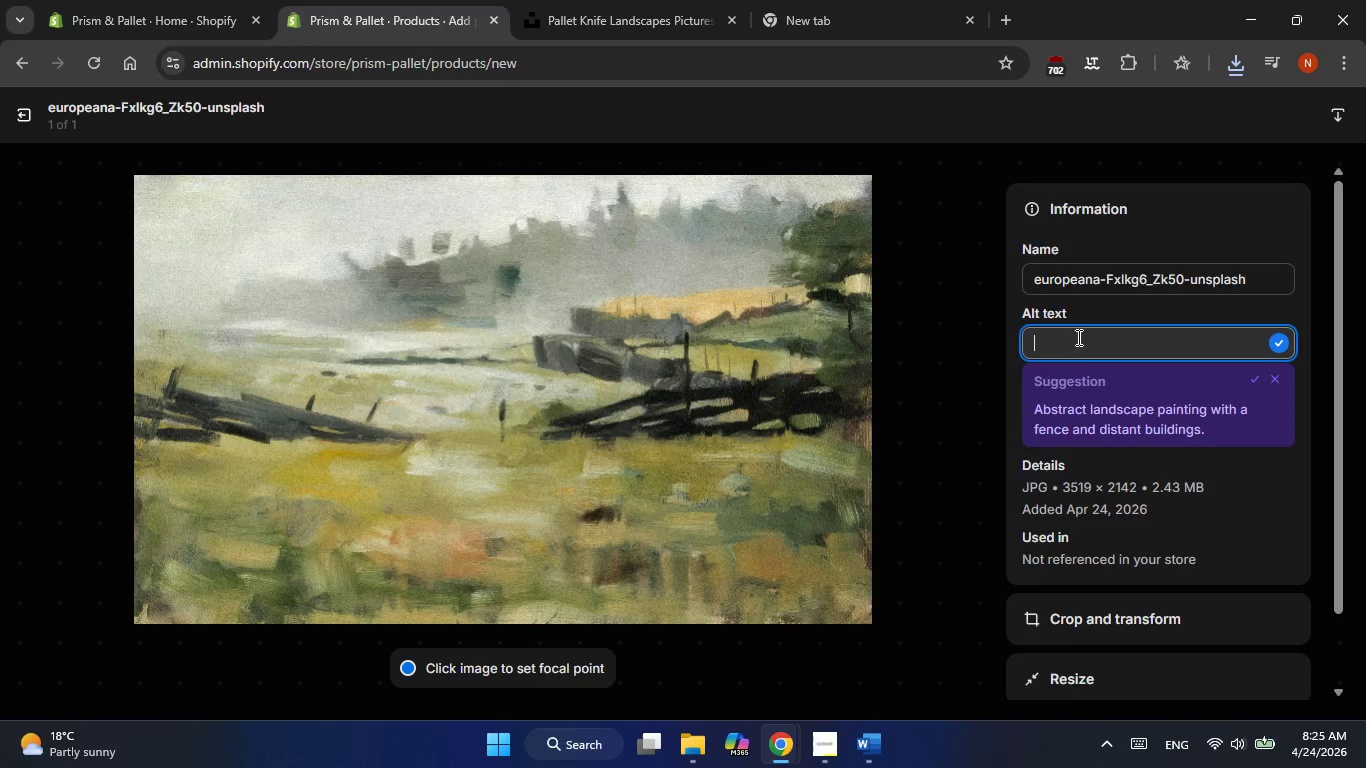 
right_click([1077, 337])
 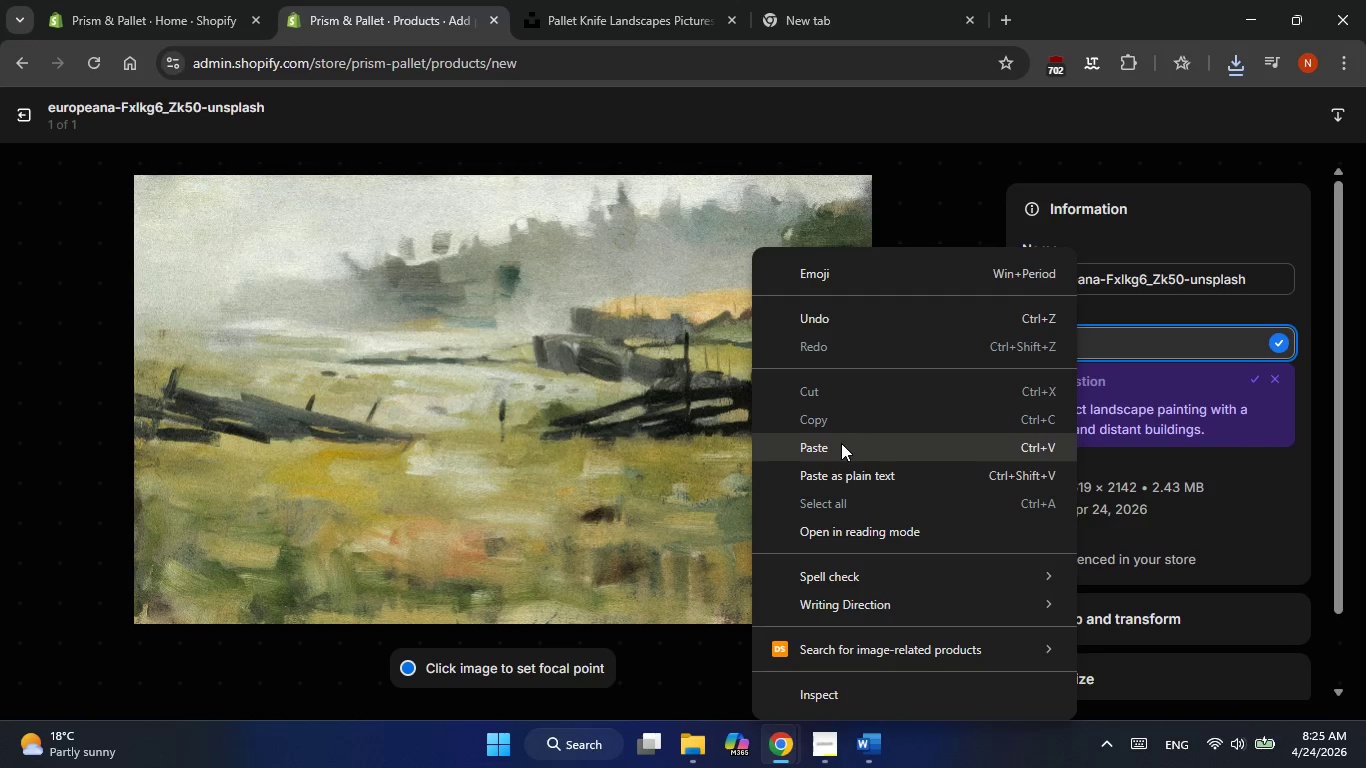 
left_click([840, 443])
 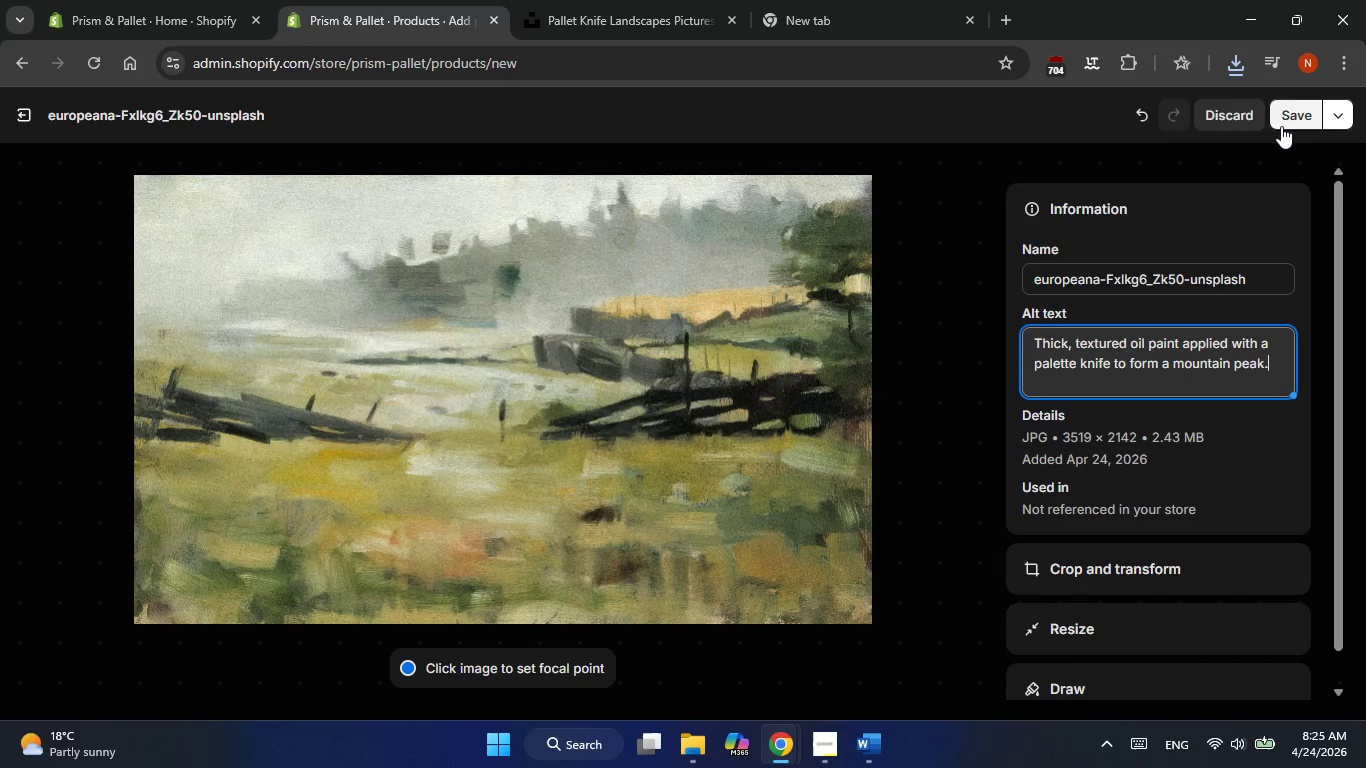 
left_click([1284, 126])
 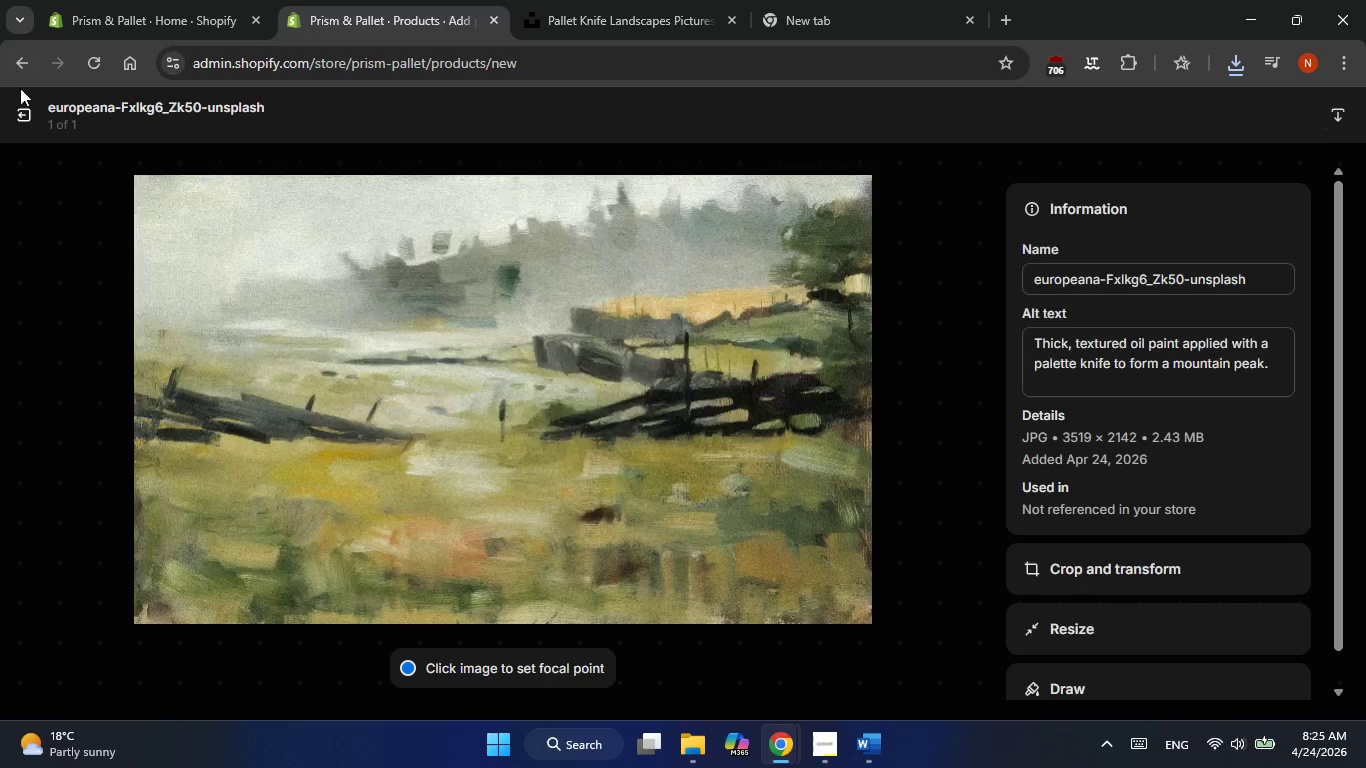 
left_click([9, 117])
 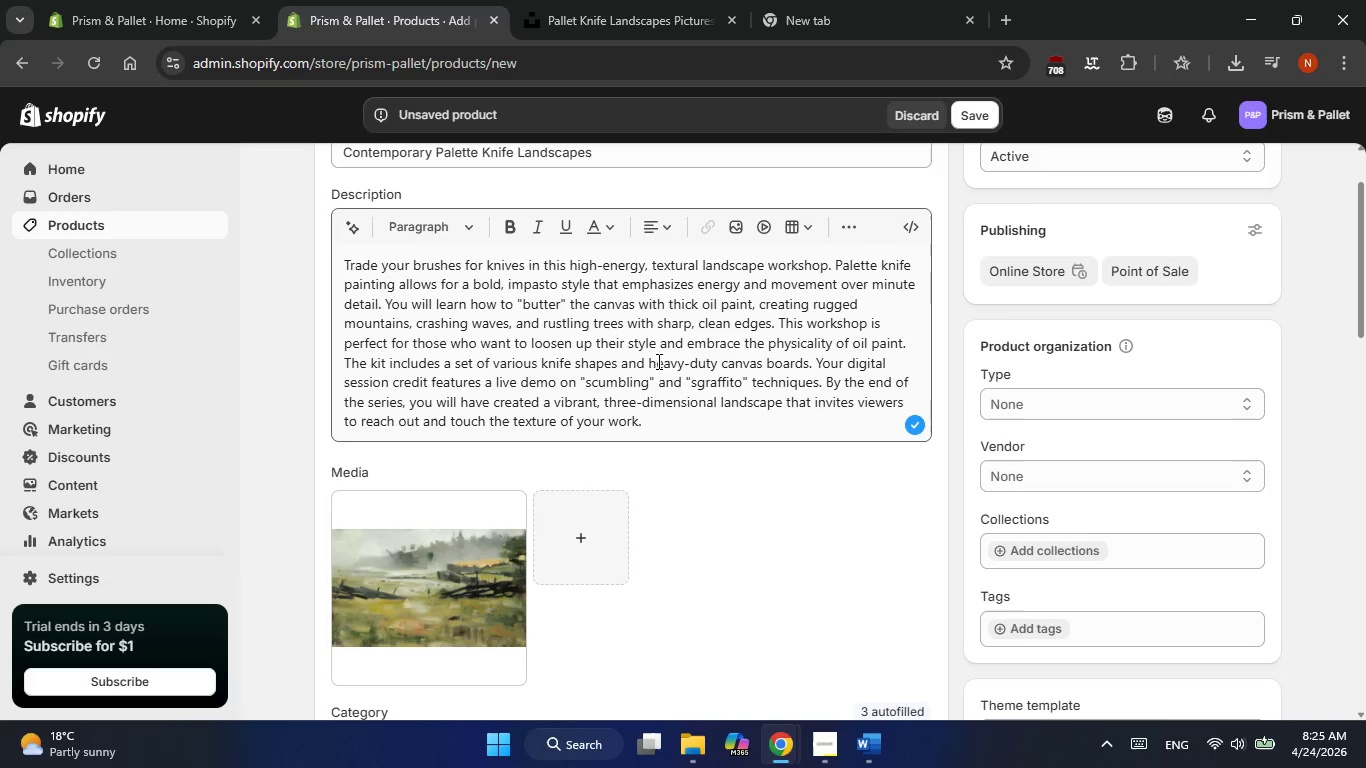 
wait(5.53)
 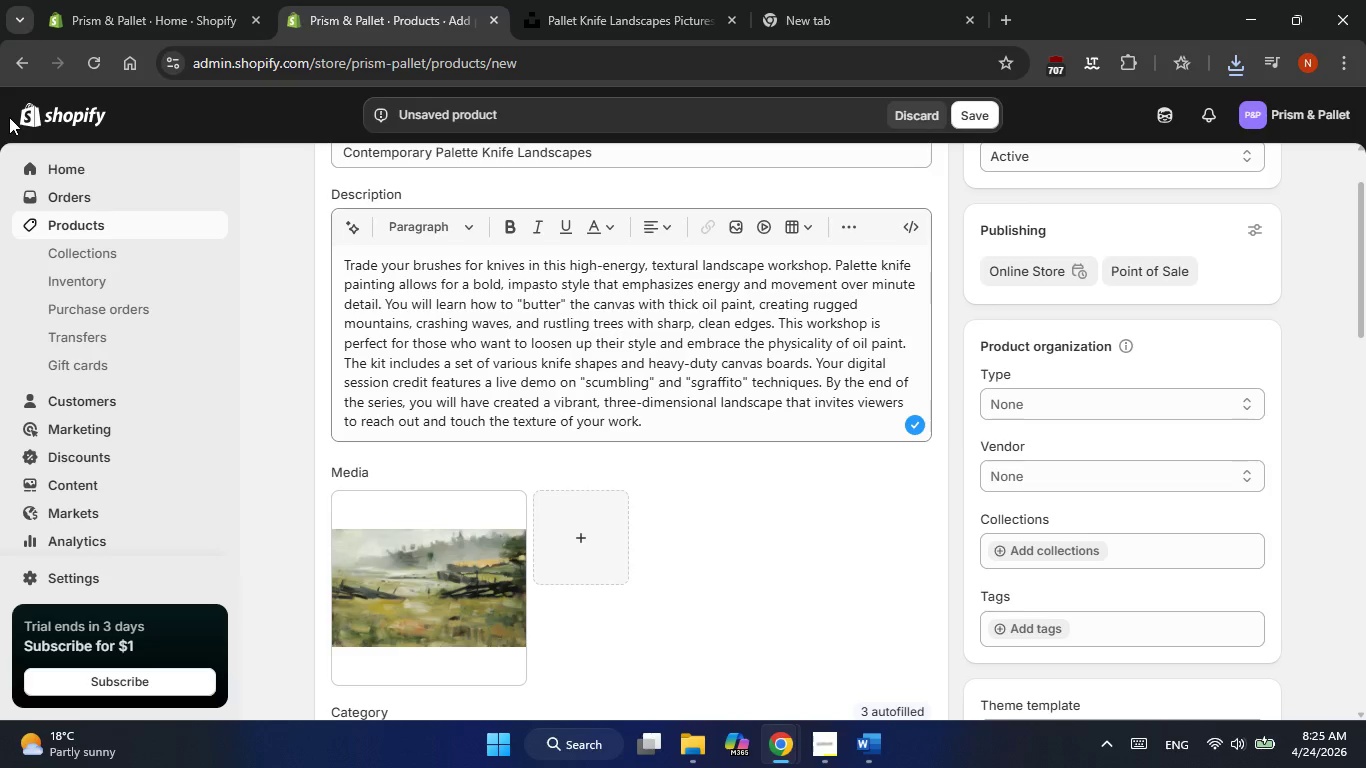 
left_click([875, 757])
 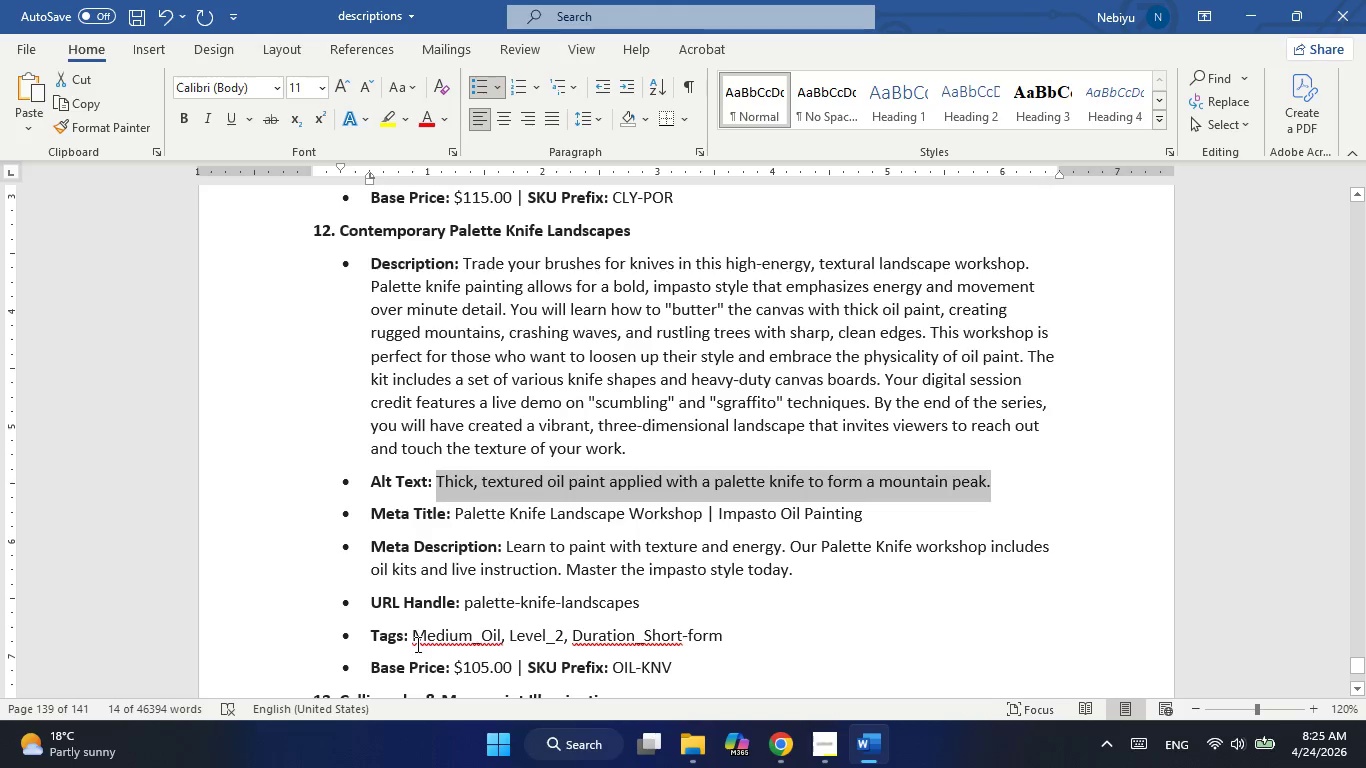 
left_click_drag(start_coordinate=[416, 631], to_coordinate=[725, 629])
 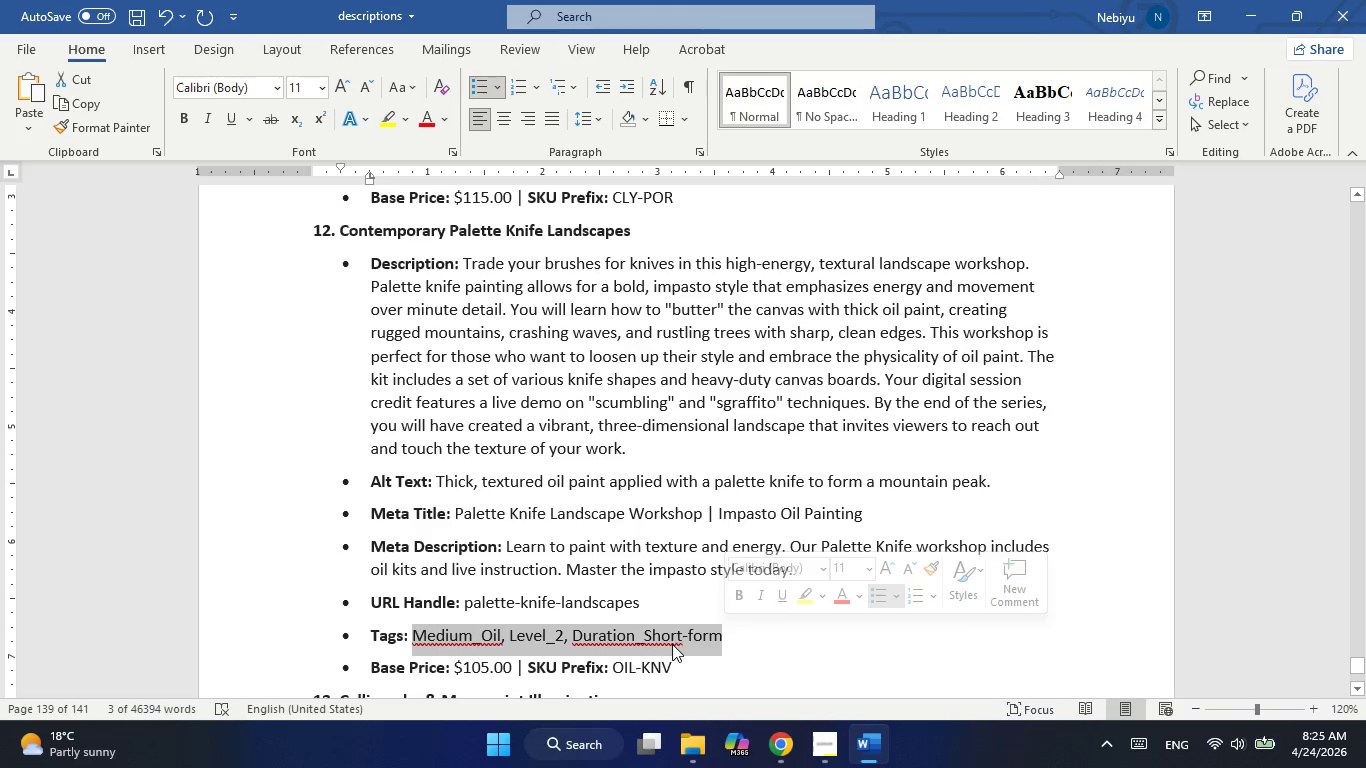 
right_click([672, 644])
 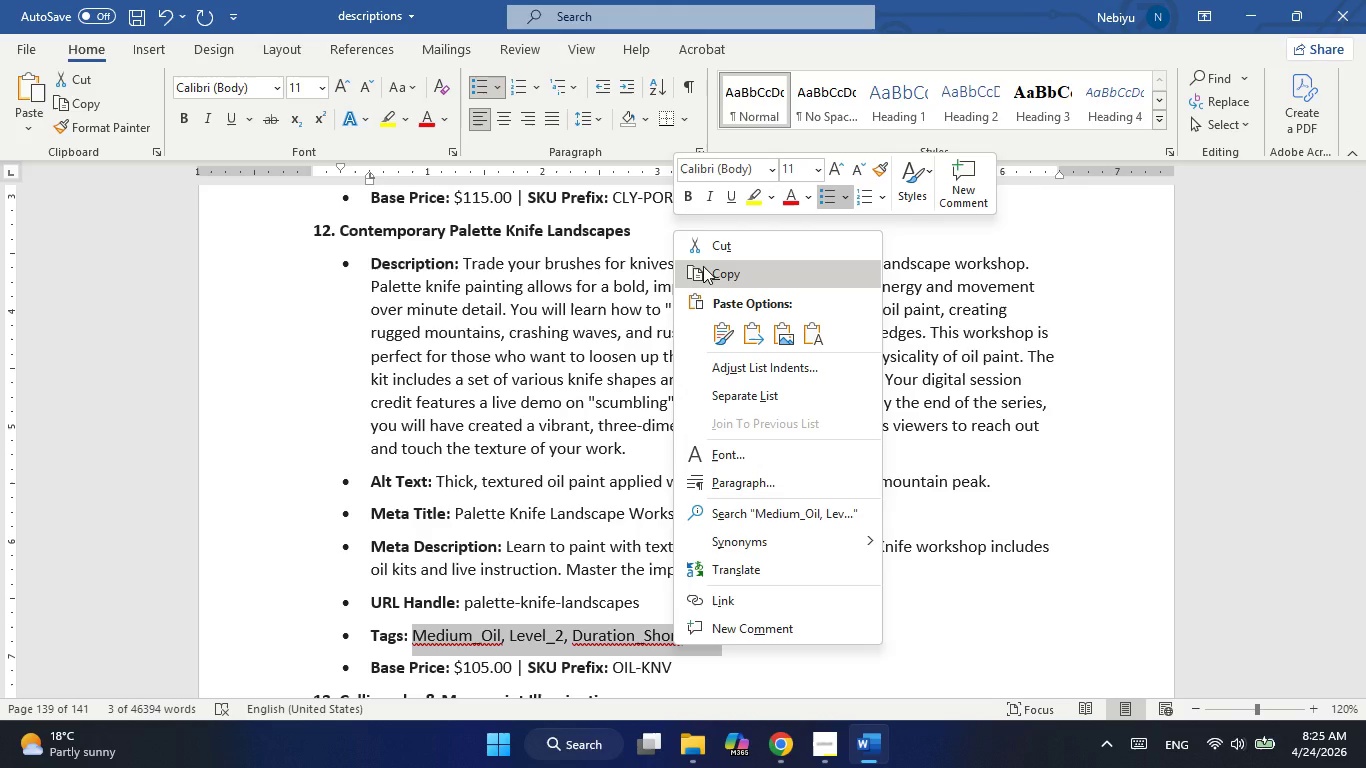 
left_click([703, 266])
 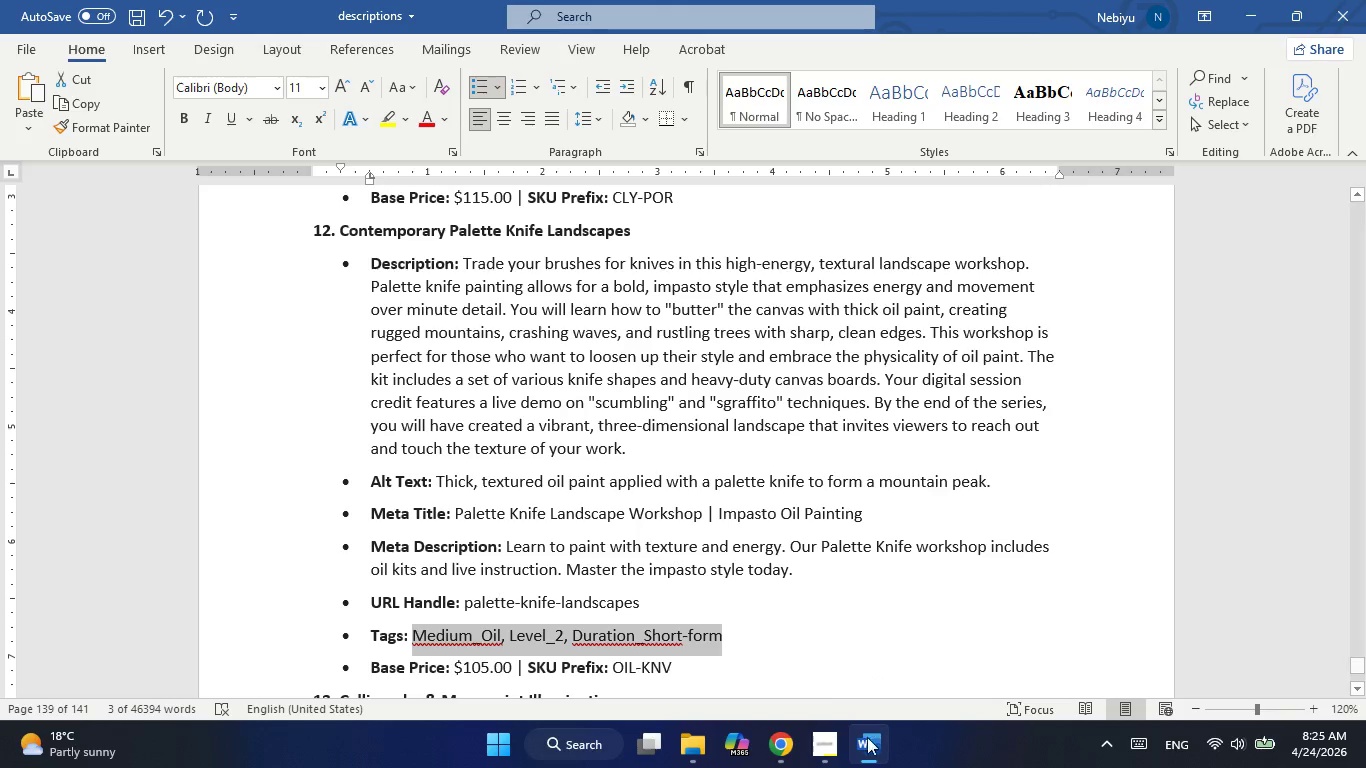 
left_click([867, 749])
 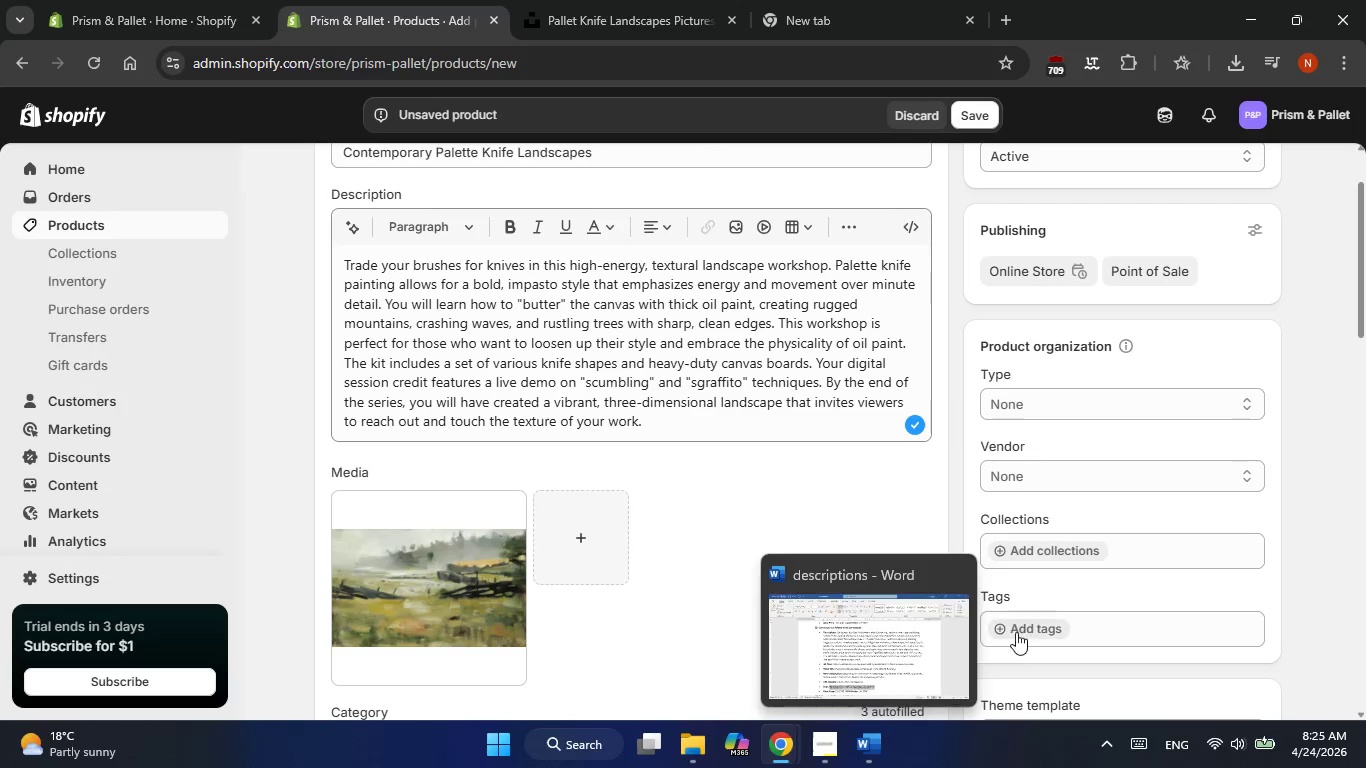 
left_click([1015, 632])
 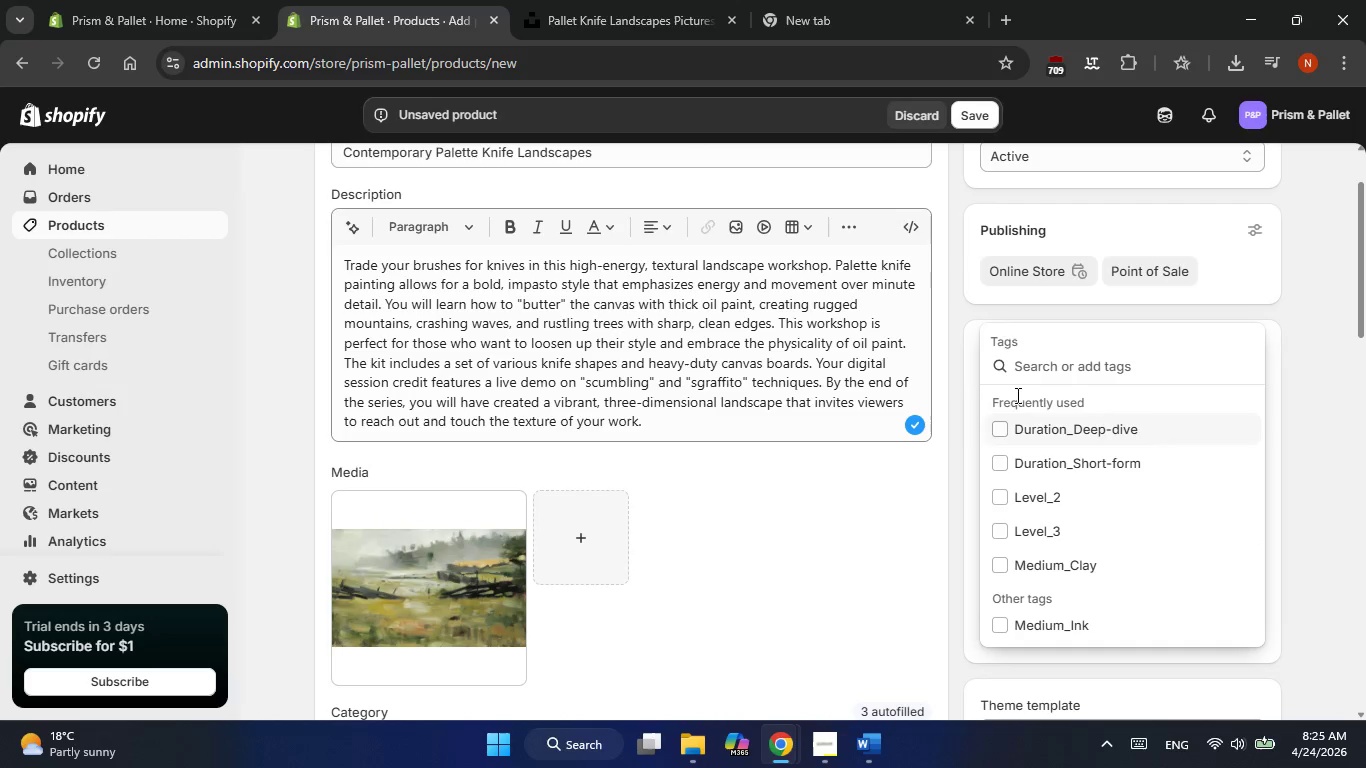 
key(Control+V)
 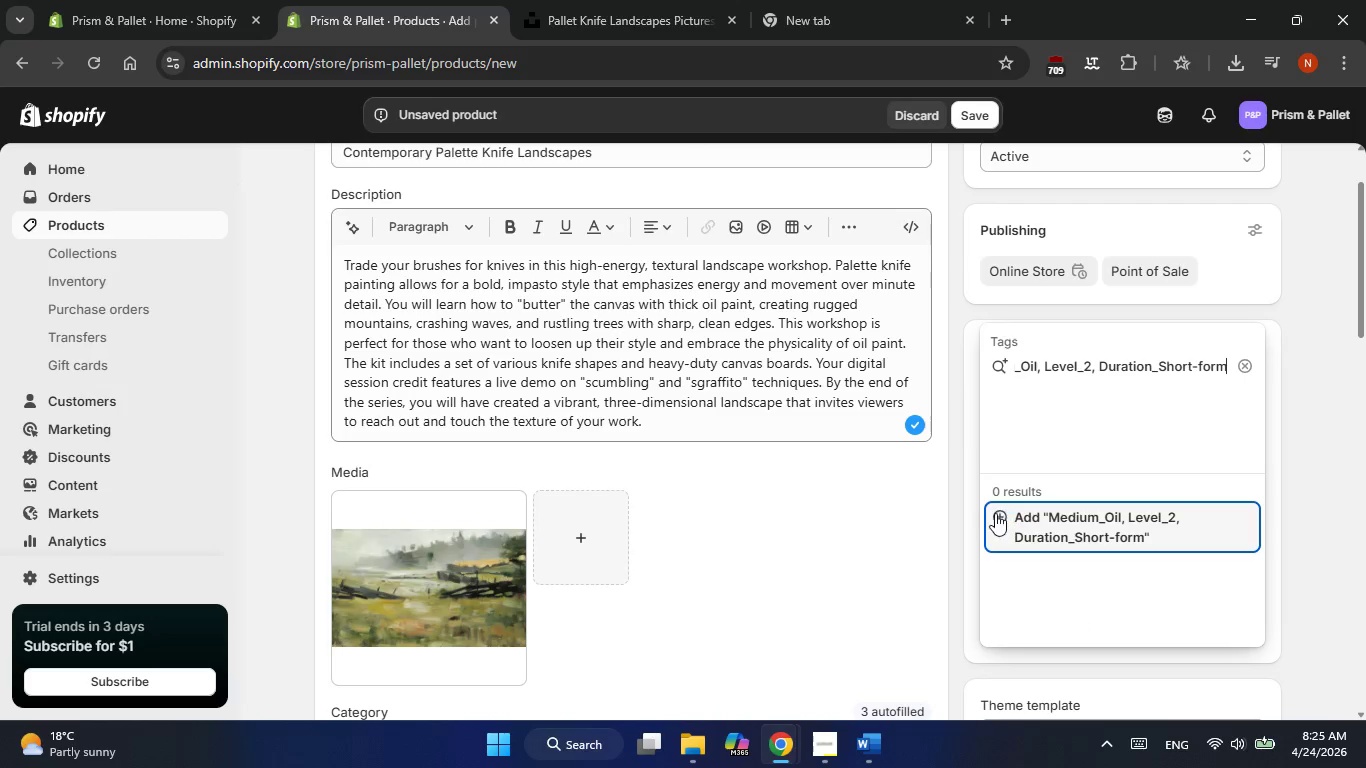 
left_click([993, 521])
 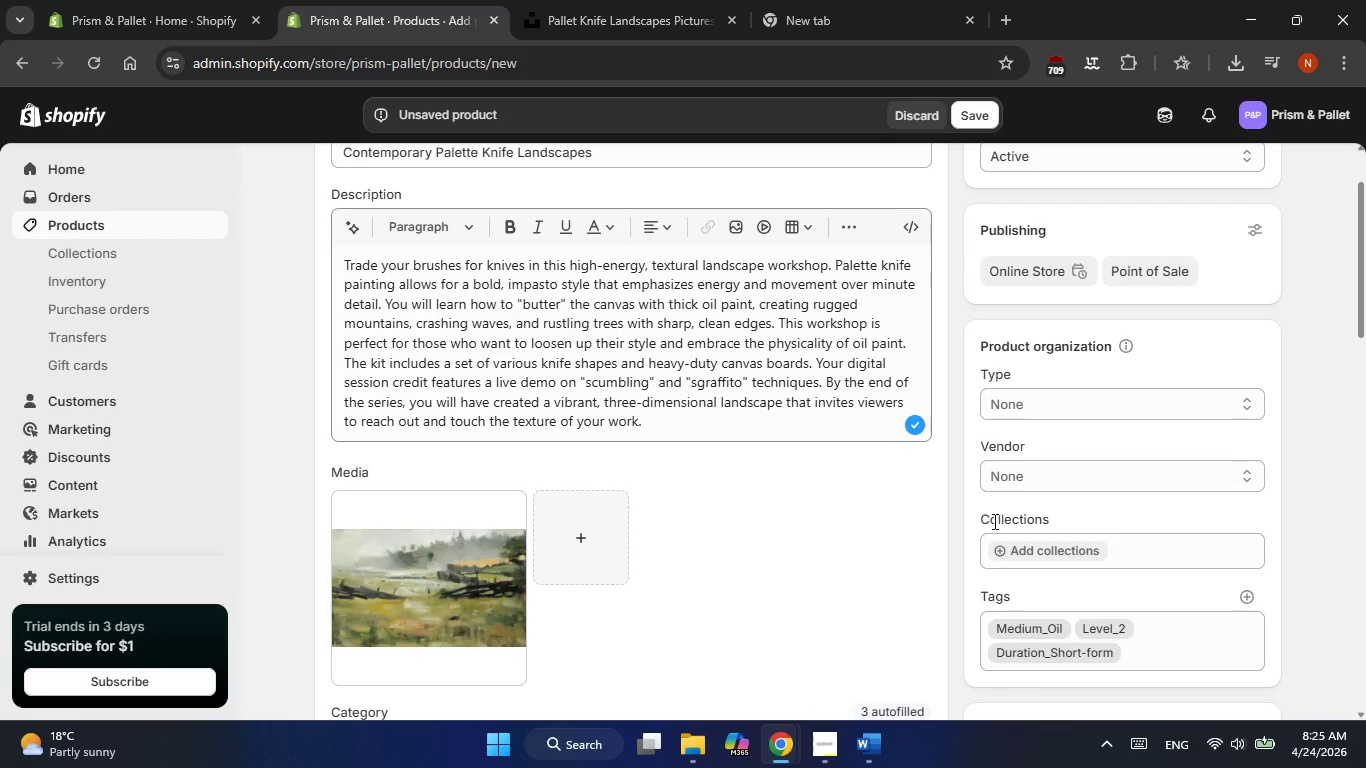 
wait(10.2)
 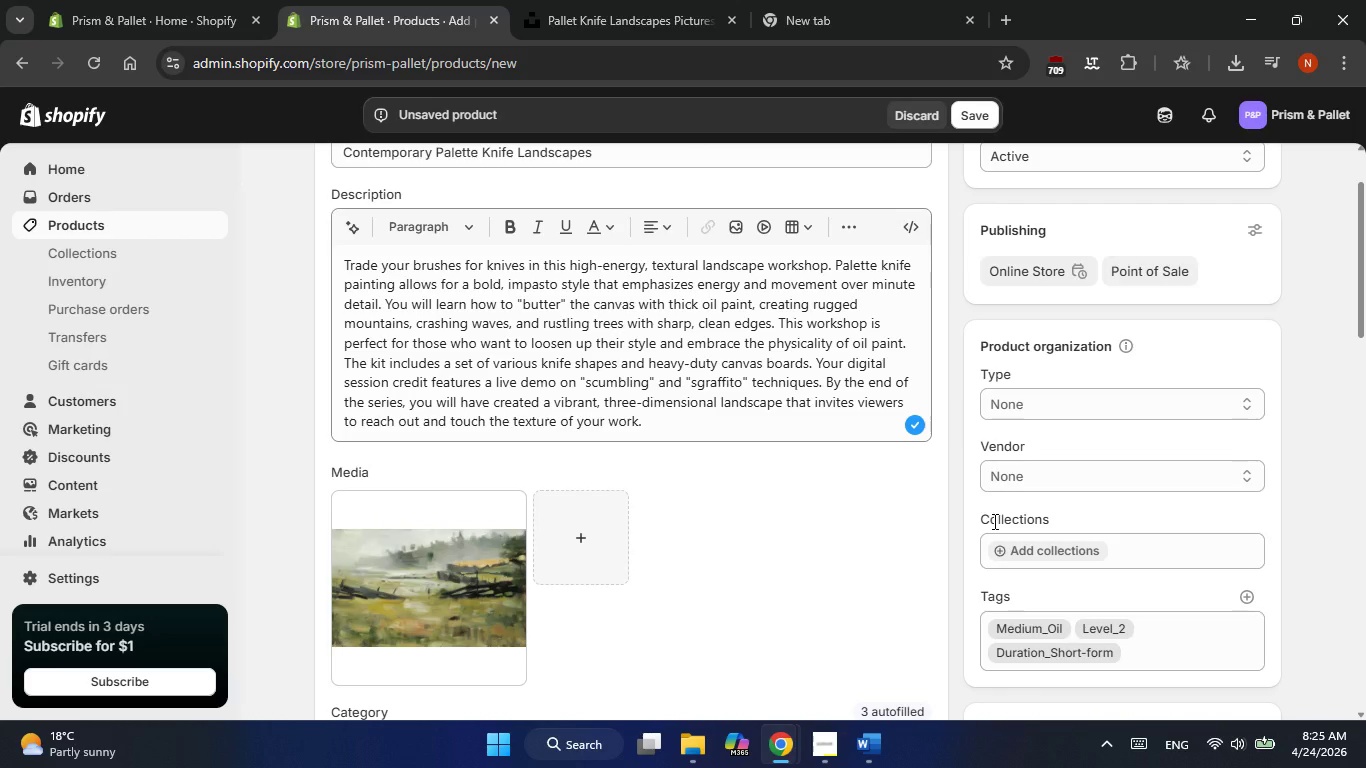 
left_click([857, 746])
 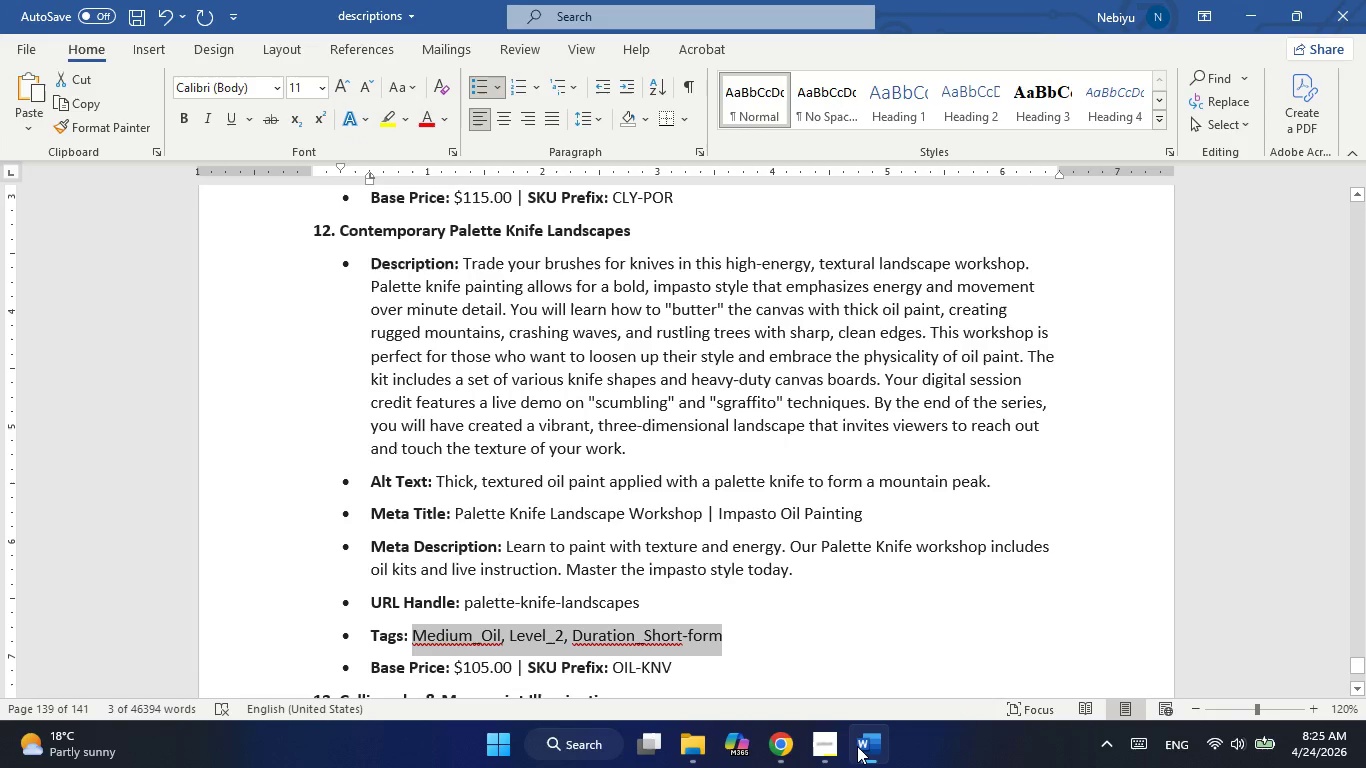 
left_click([857, 746])
 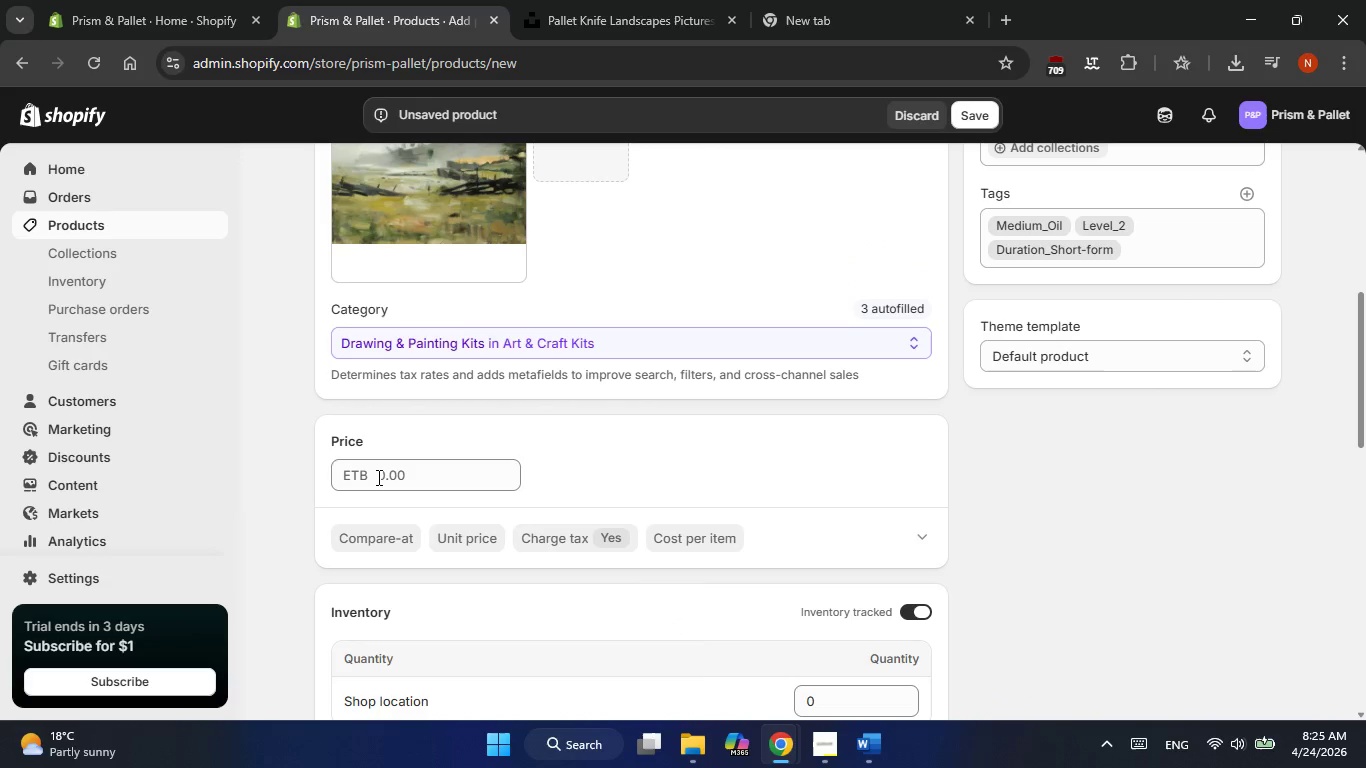 
left_click([381, 479])
 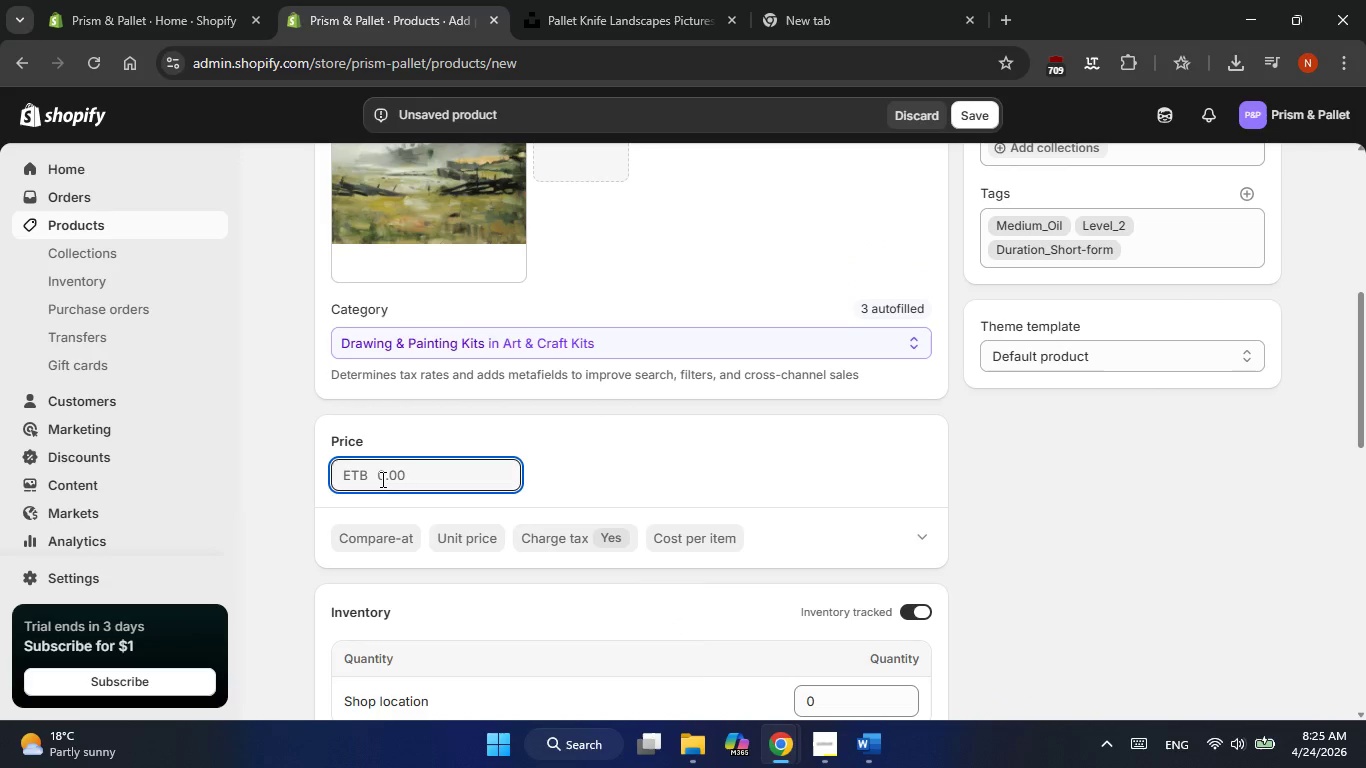 
key(Numpad1)
 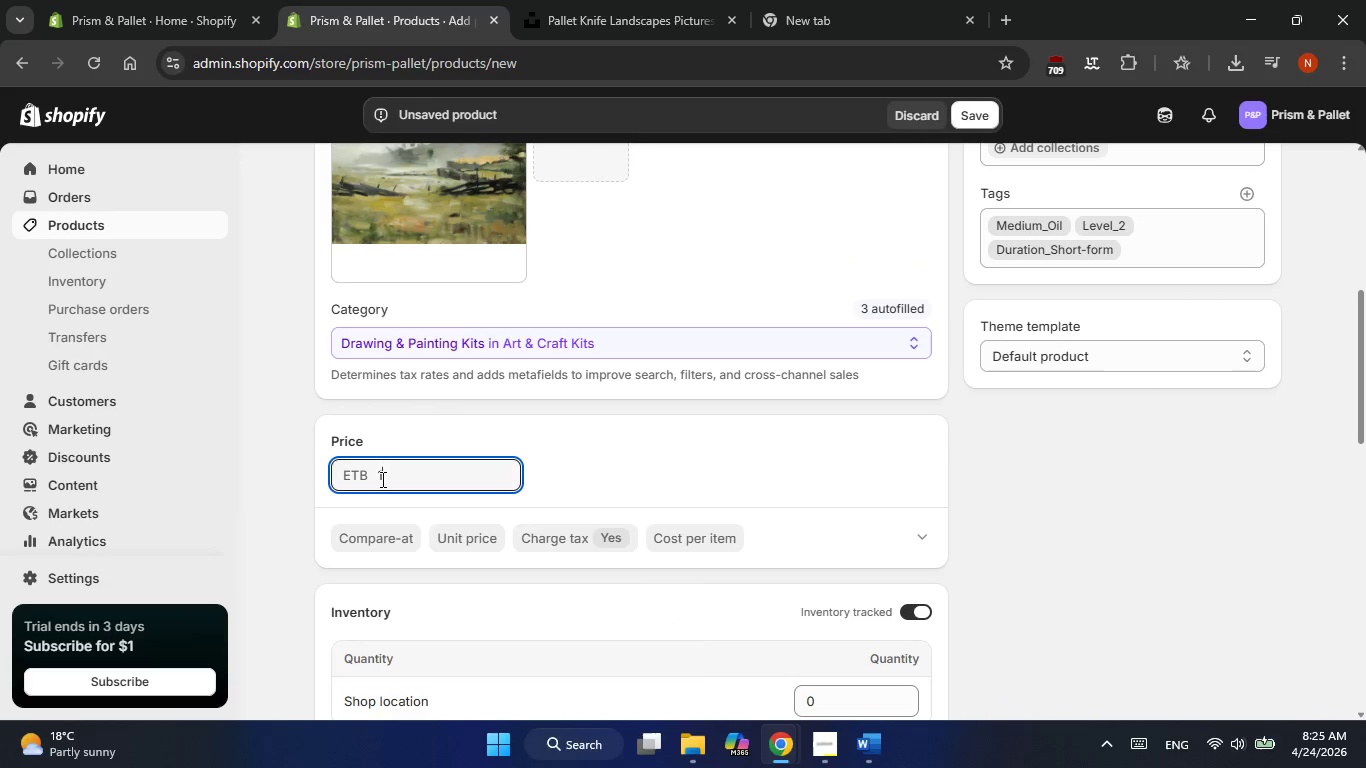 
key(Numpad0)
 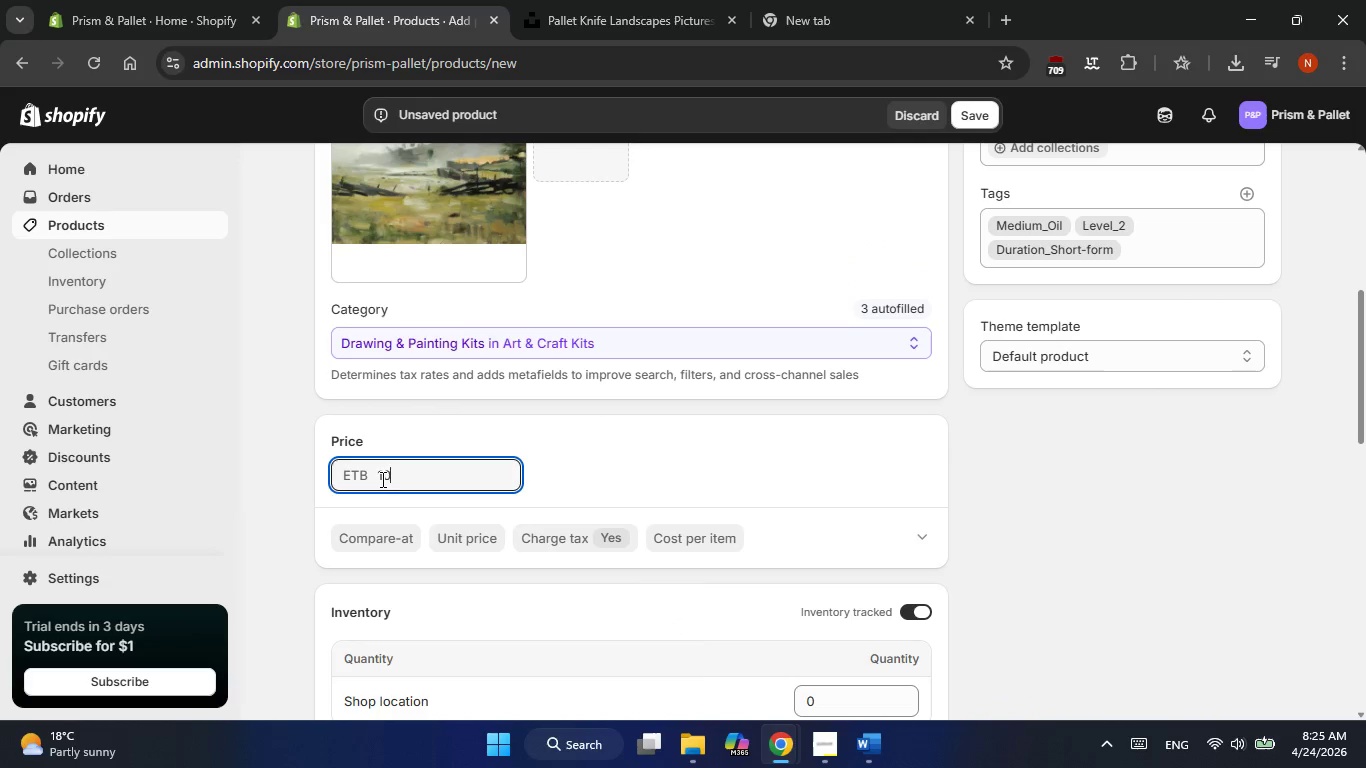 
key(Numpad5)
 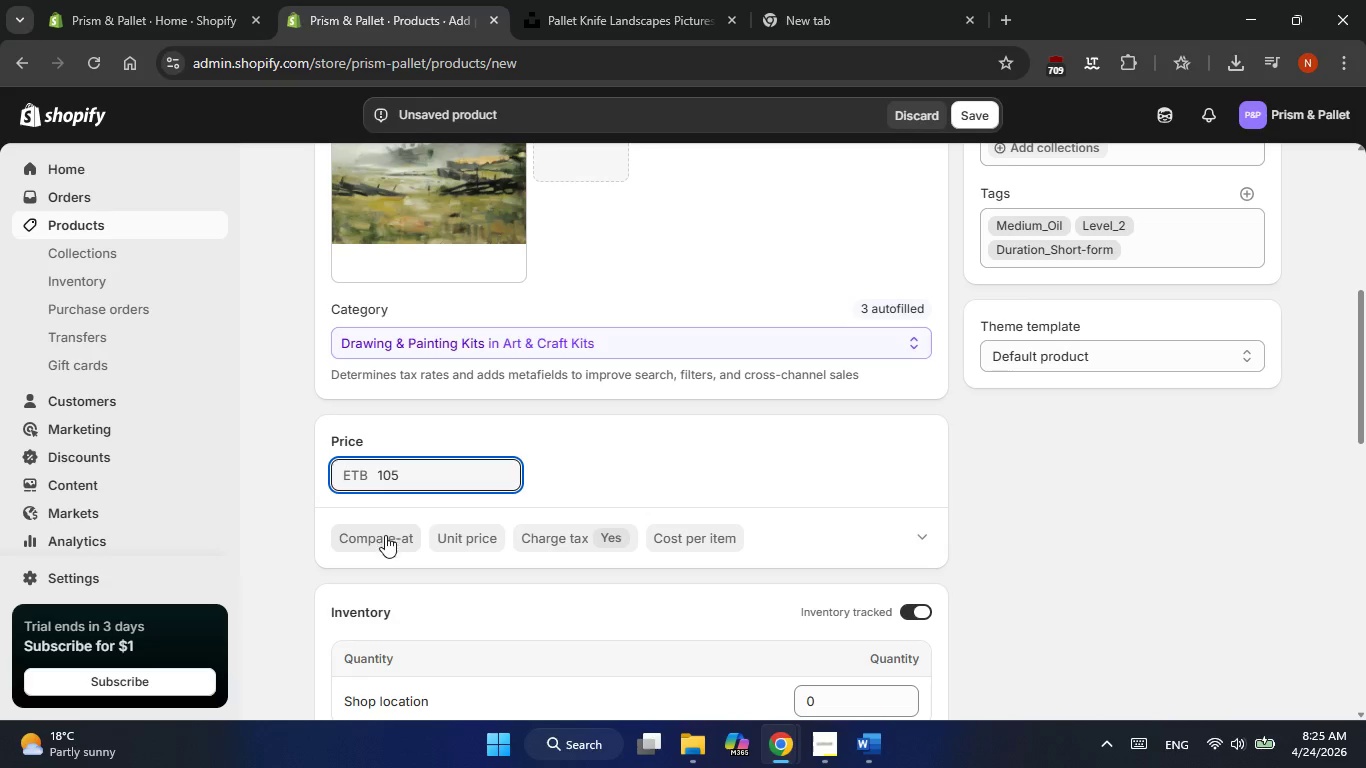 
left_click([385, 539])
 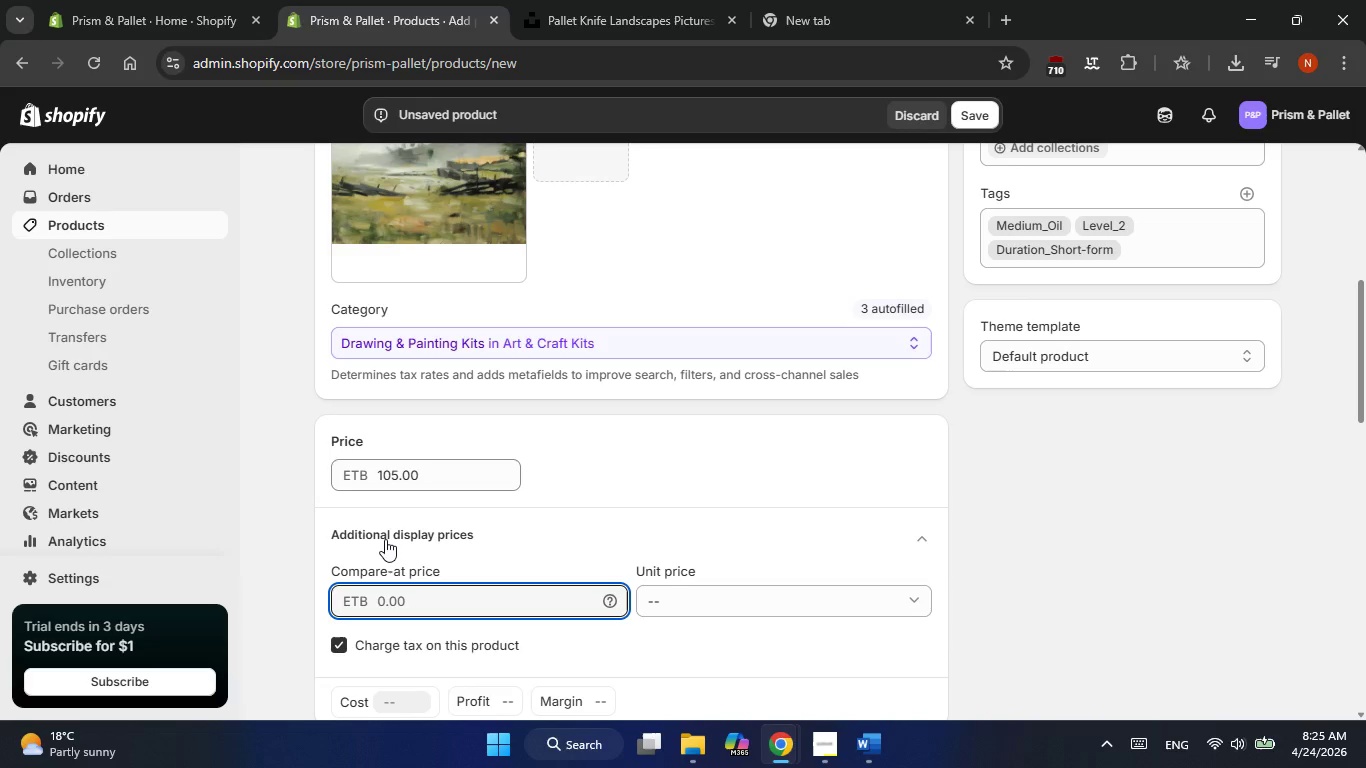 
key(Numpad1)
 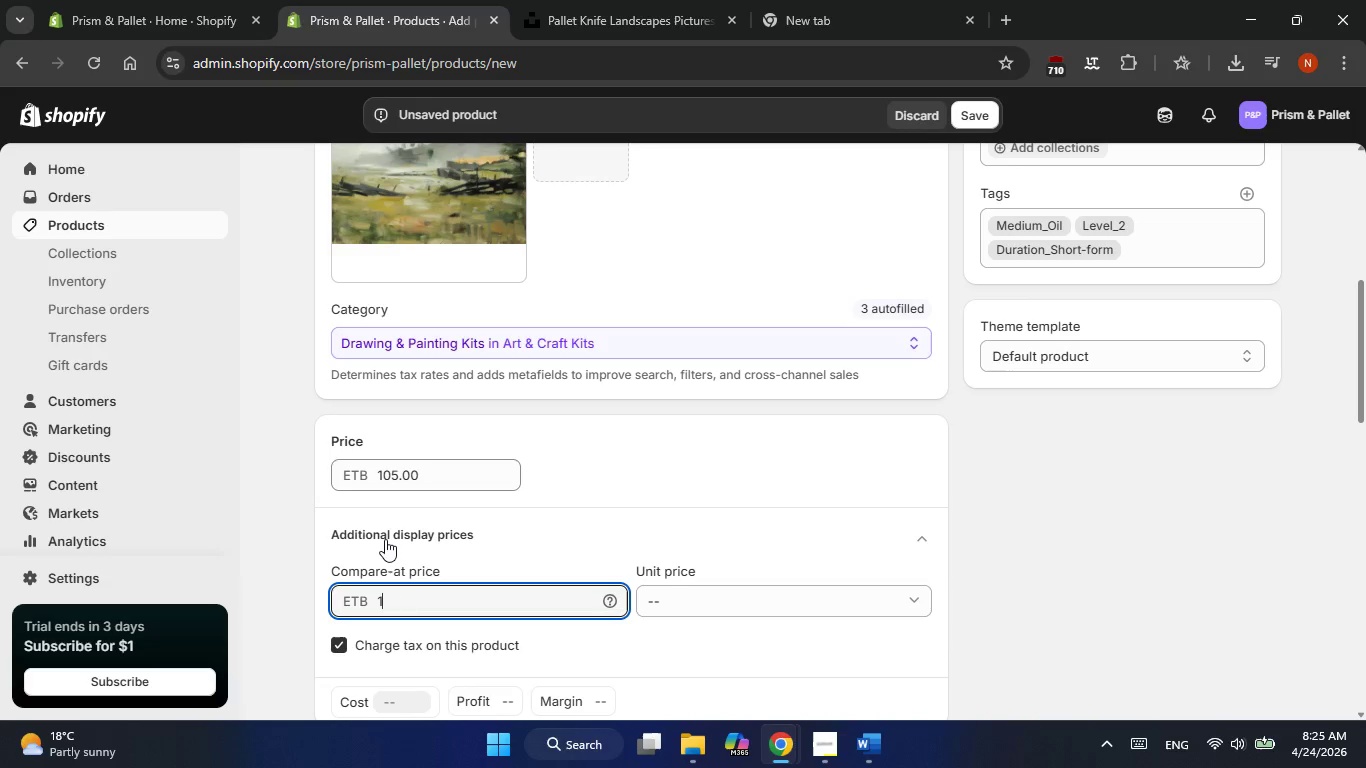 
key(Numpad0)
 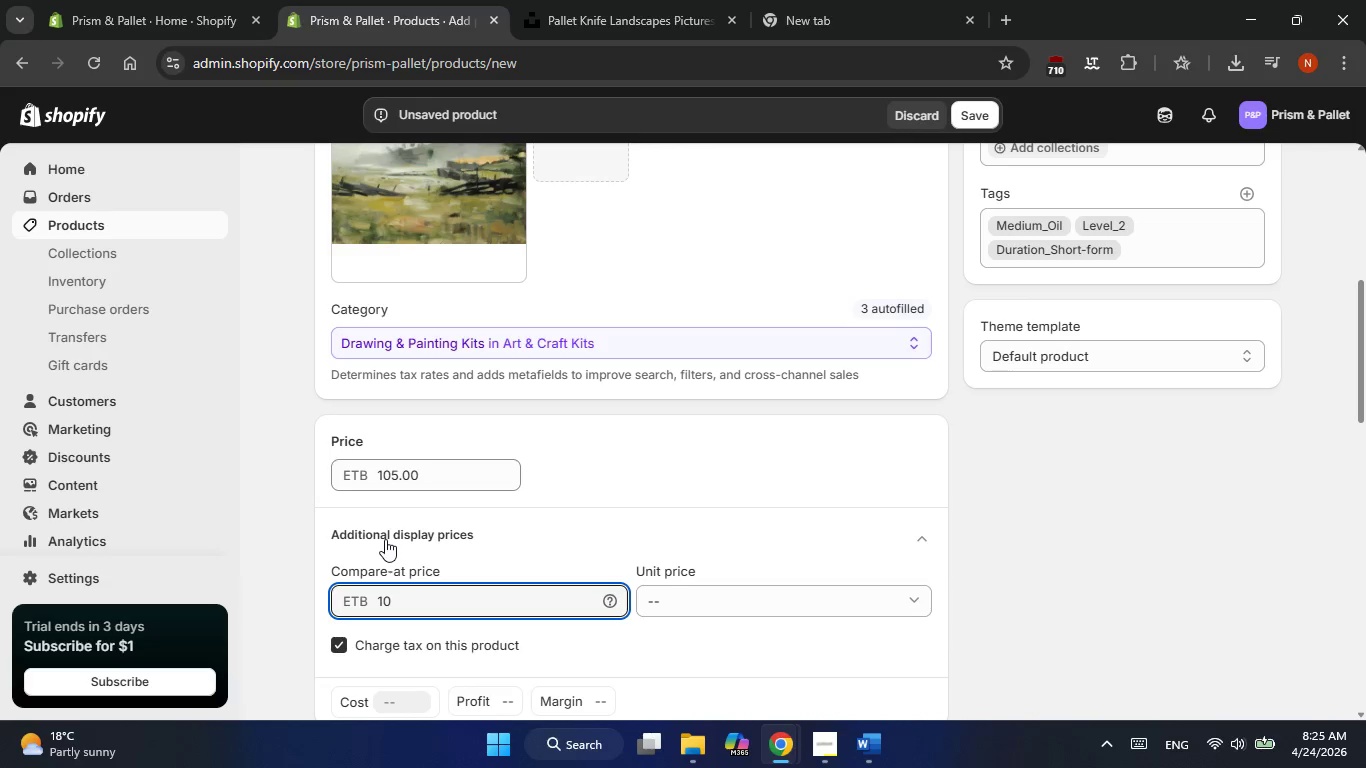 
key(Backspace)
 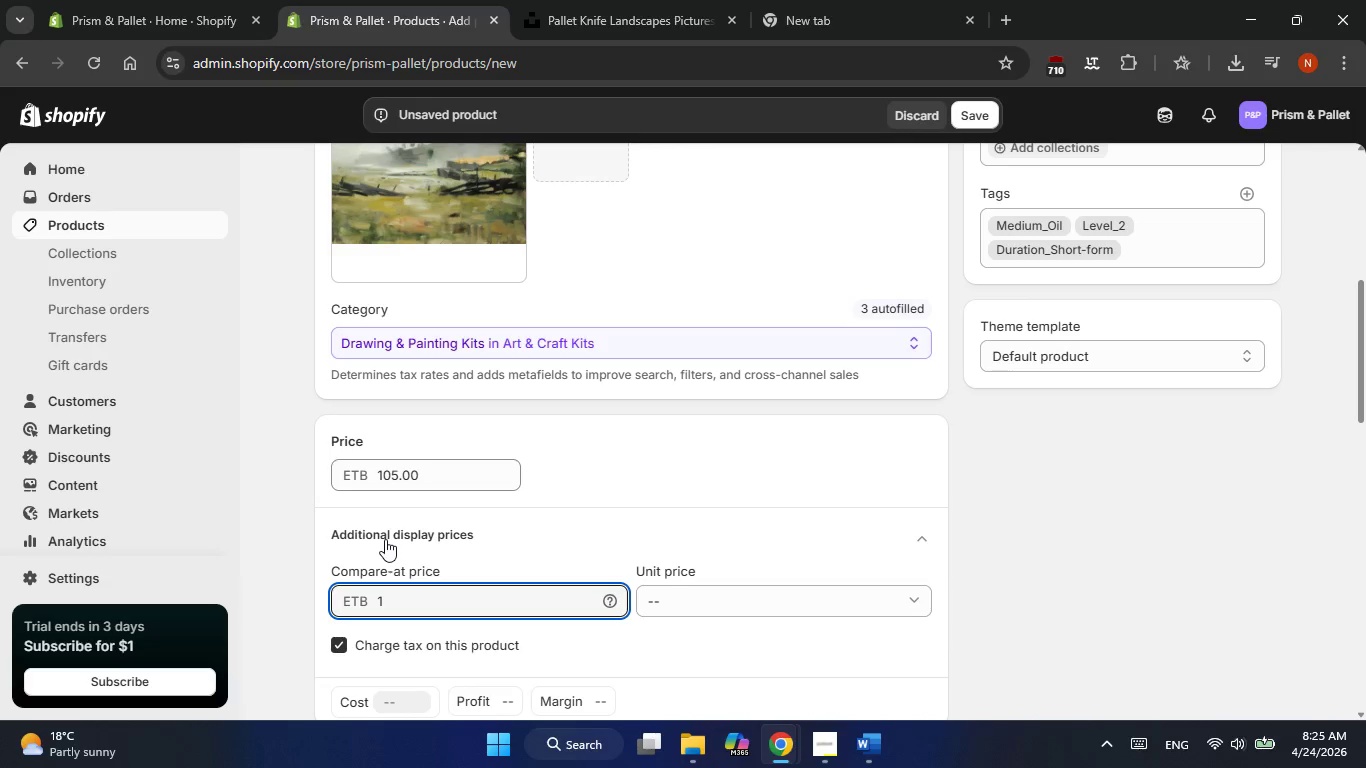 
key(Numpad2)
 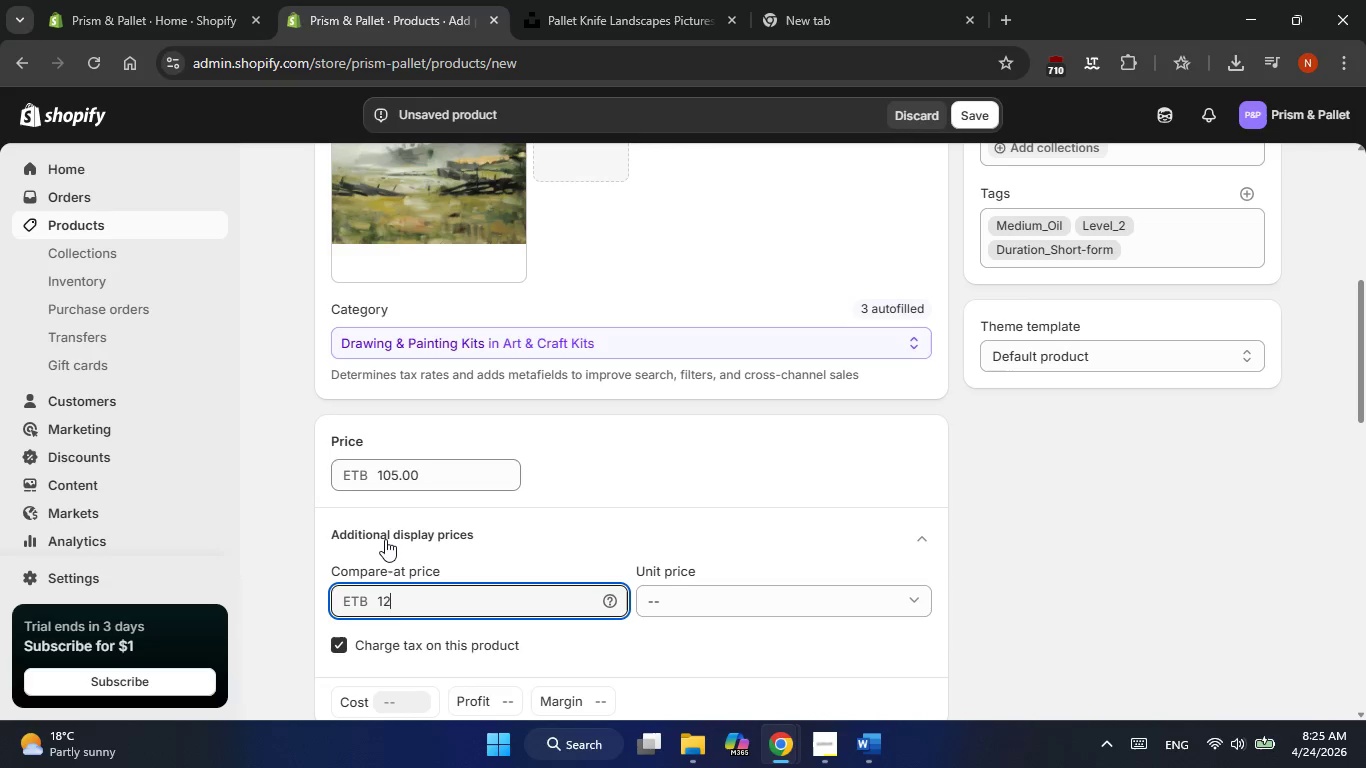 
key(Numpad0)
 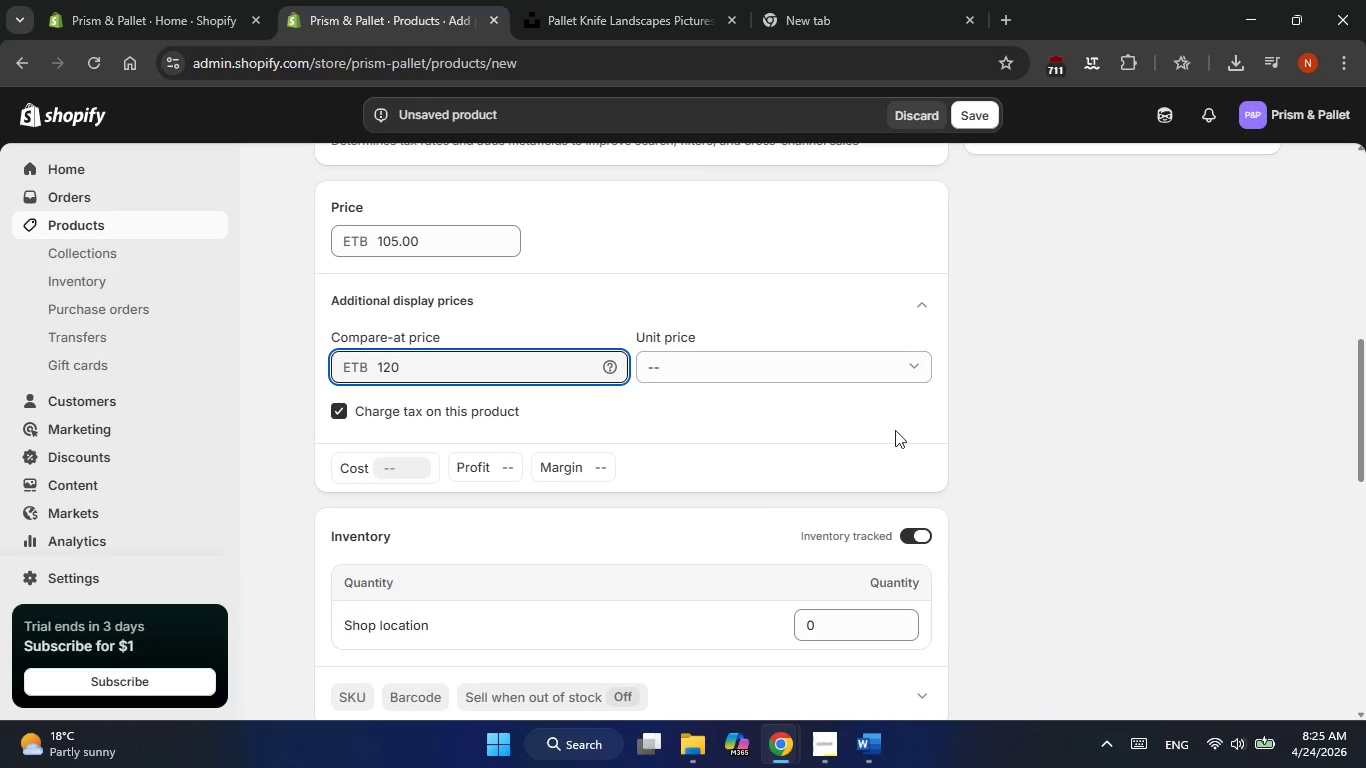 
left_click([983, 428])
 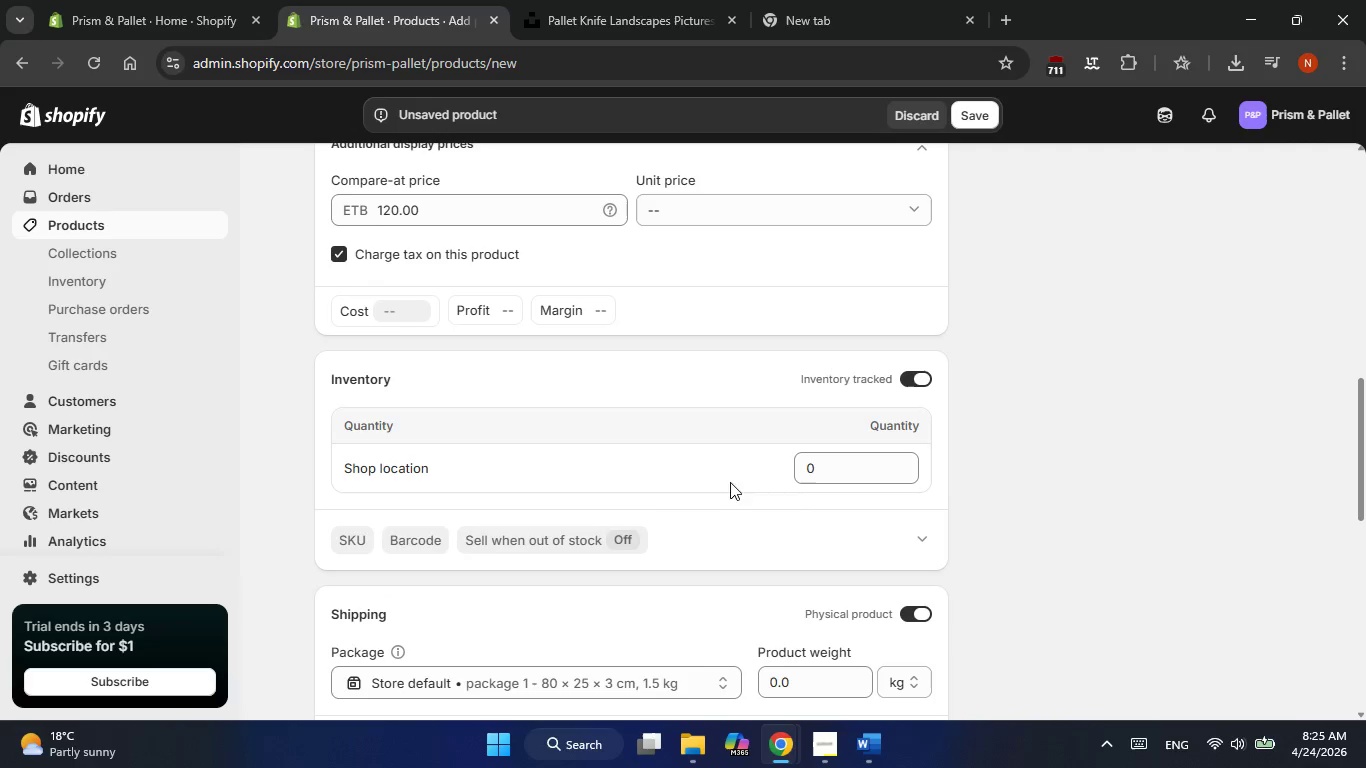 
left_click([829, 473])
 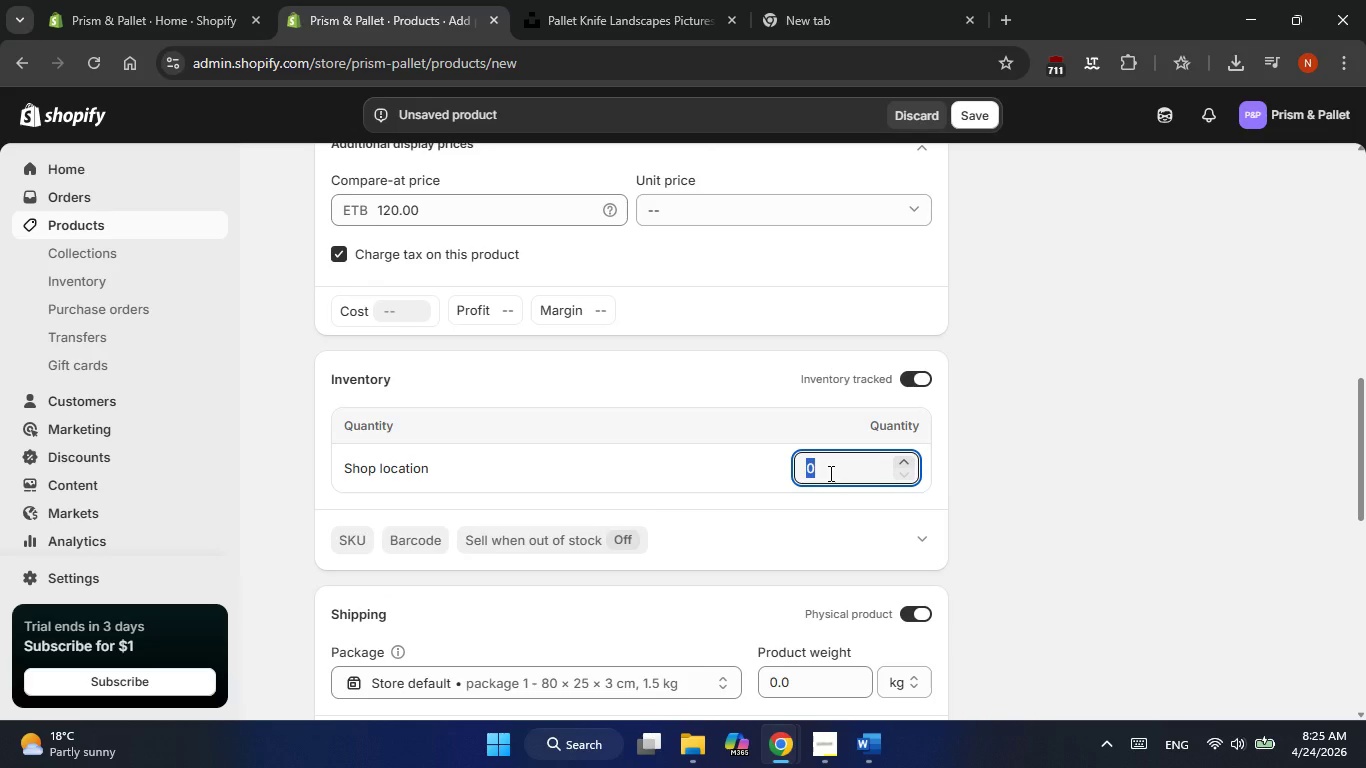 
key(Numpad8)
 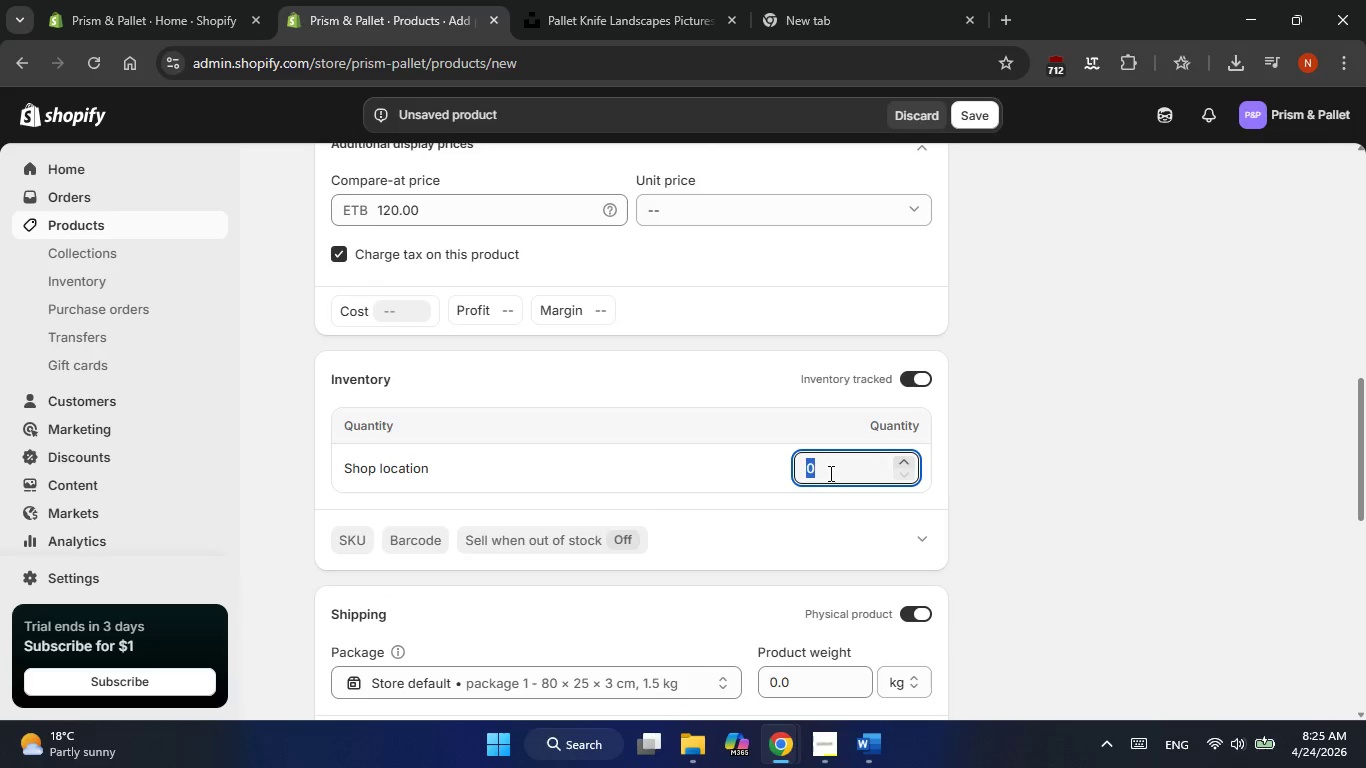 
key(Numpad0)
 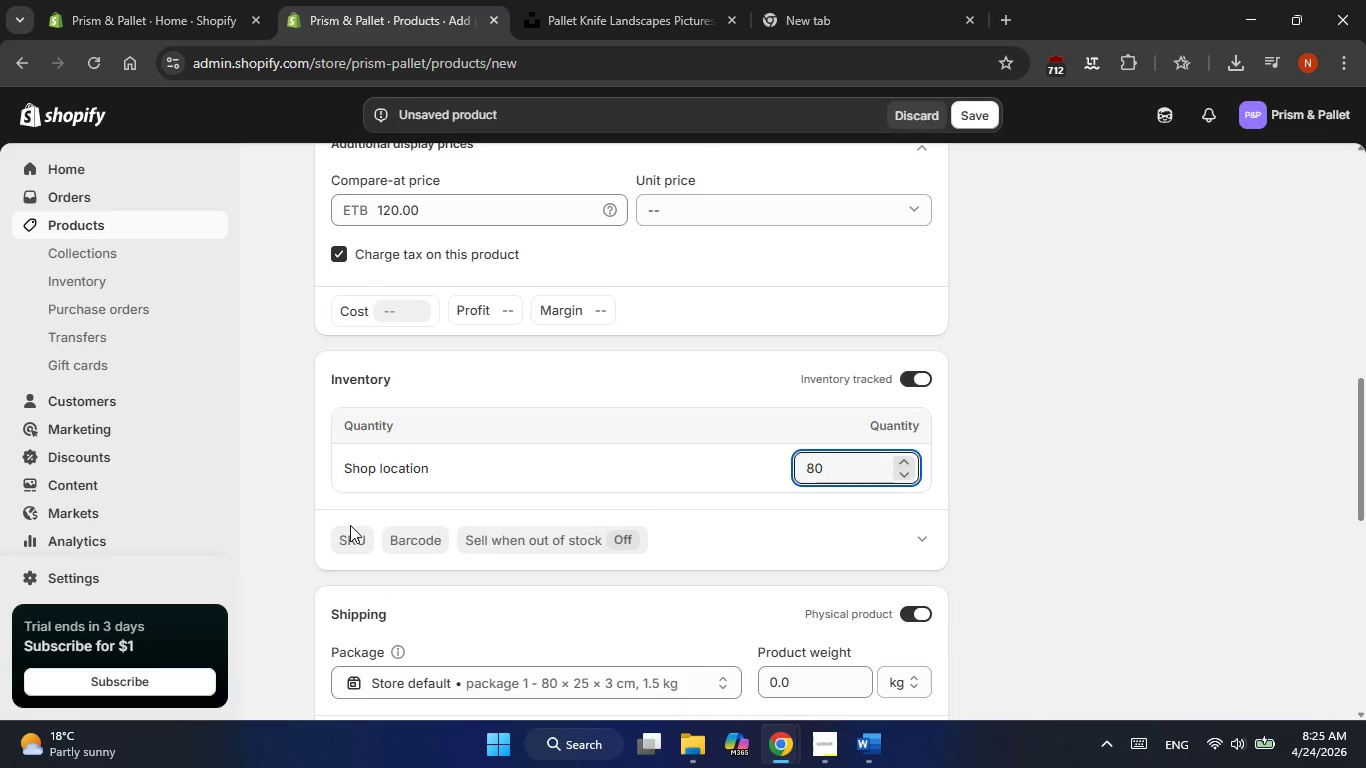 
left_click([346, 539])
 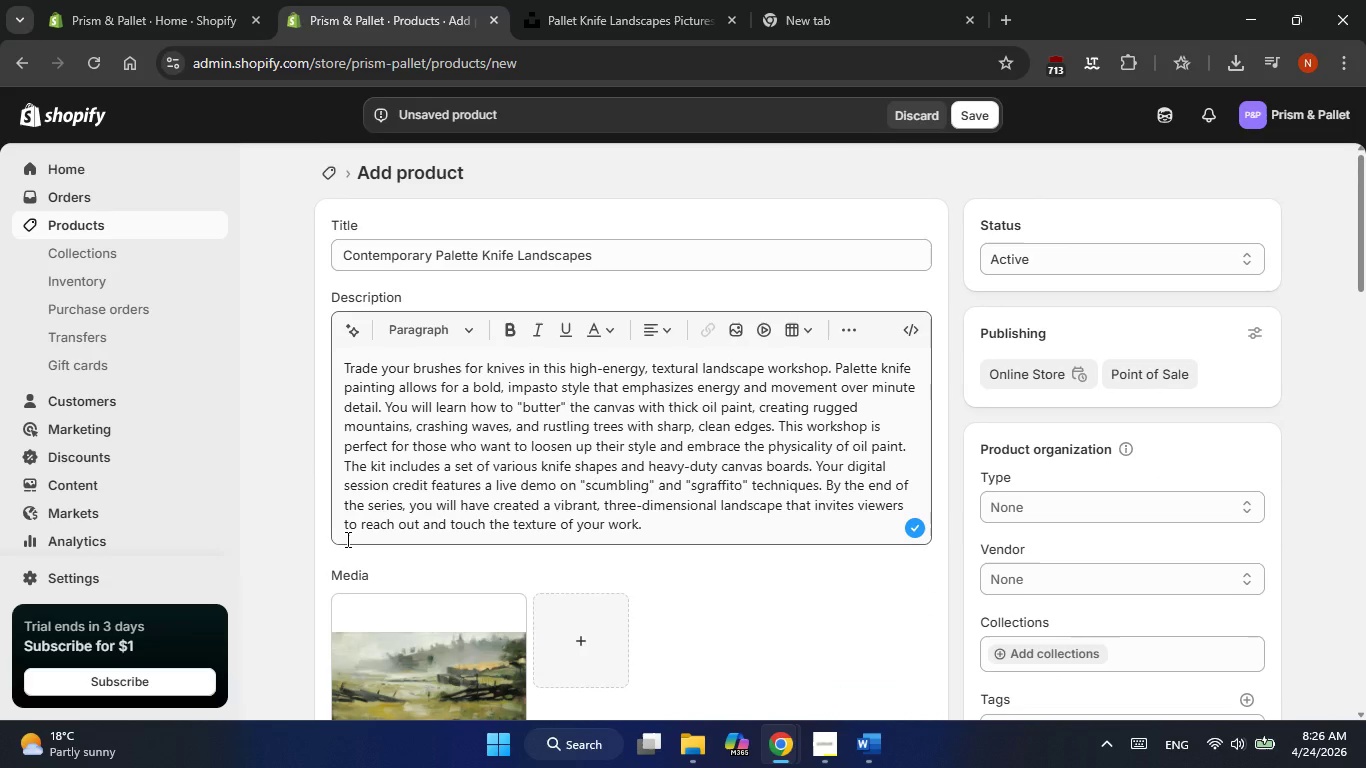 
wait(49.56)
 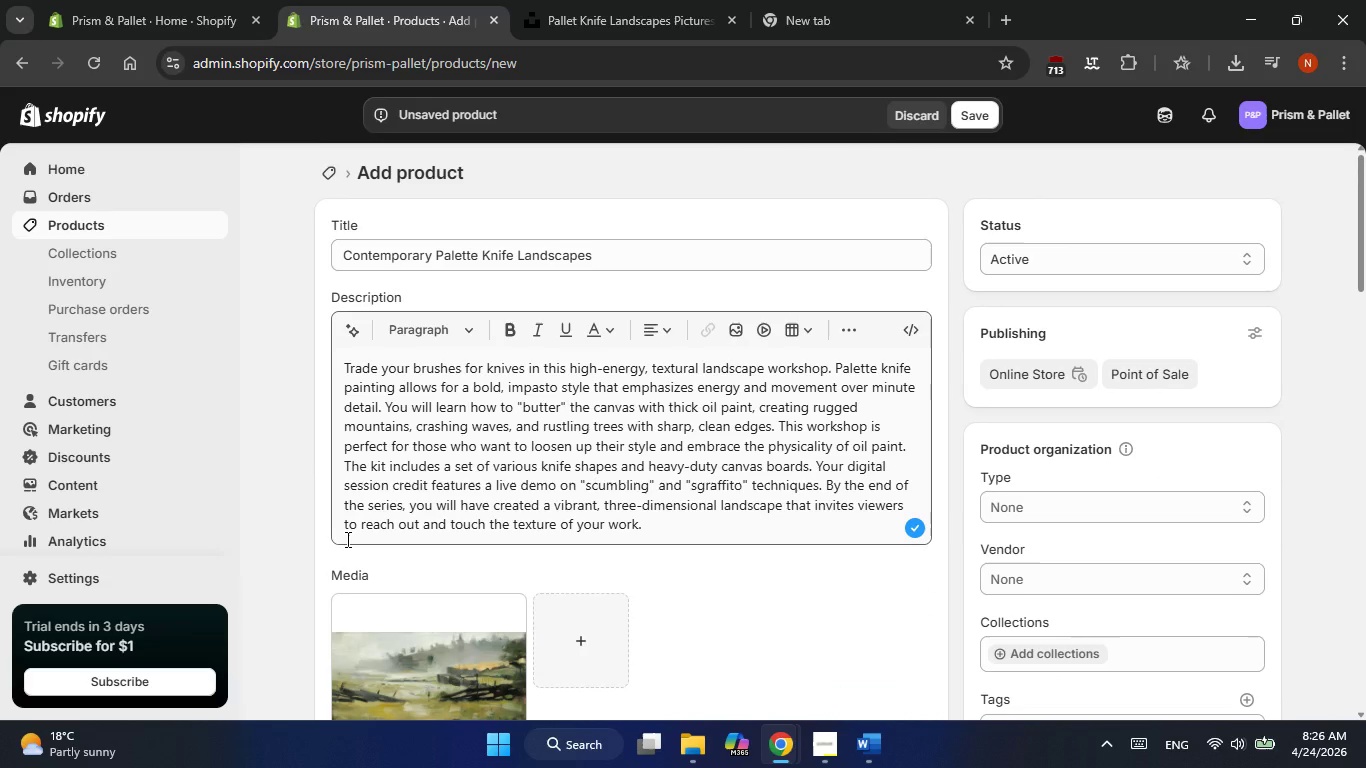 
left_click([386, 582])
 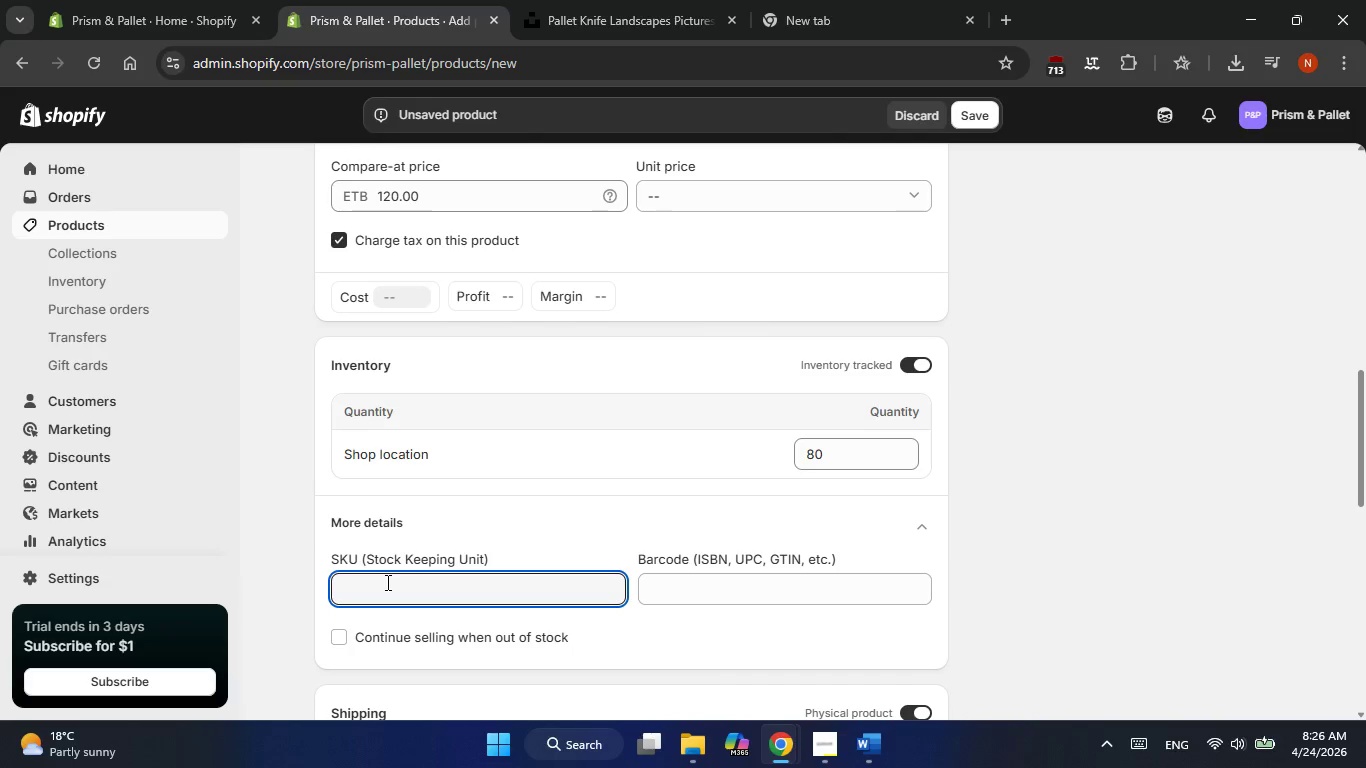 
key(CapsLock)
 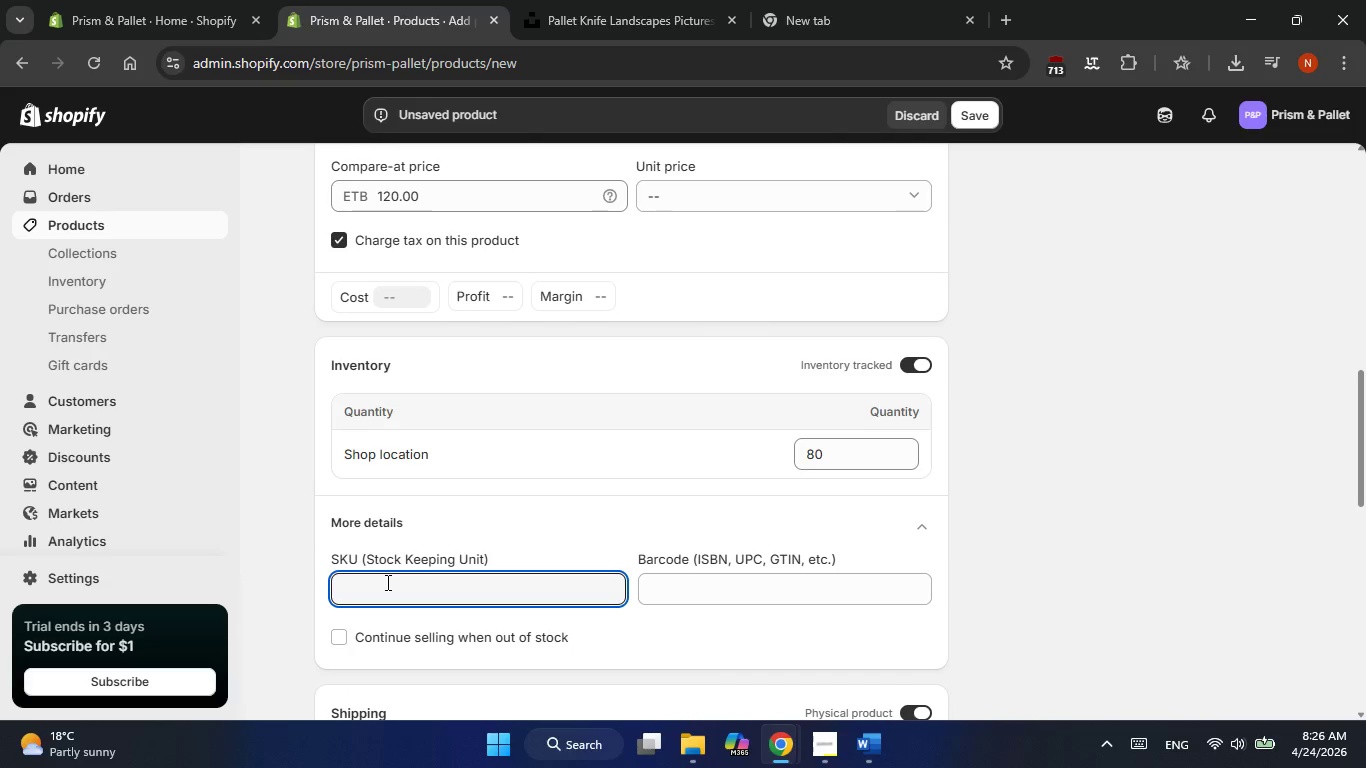 
wait(8.67)
 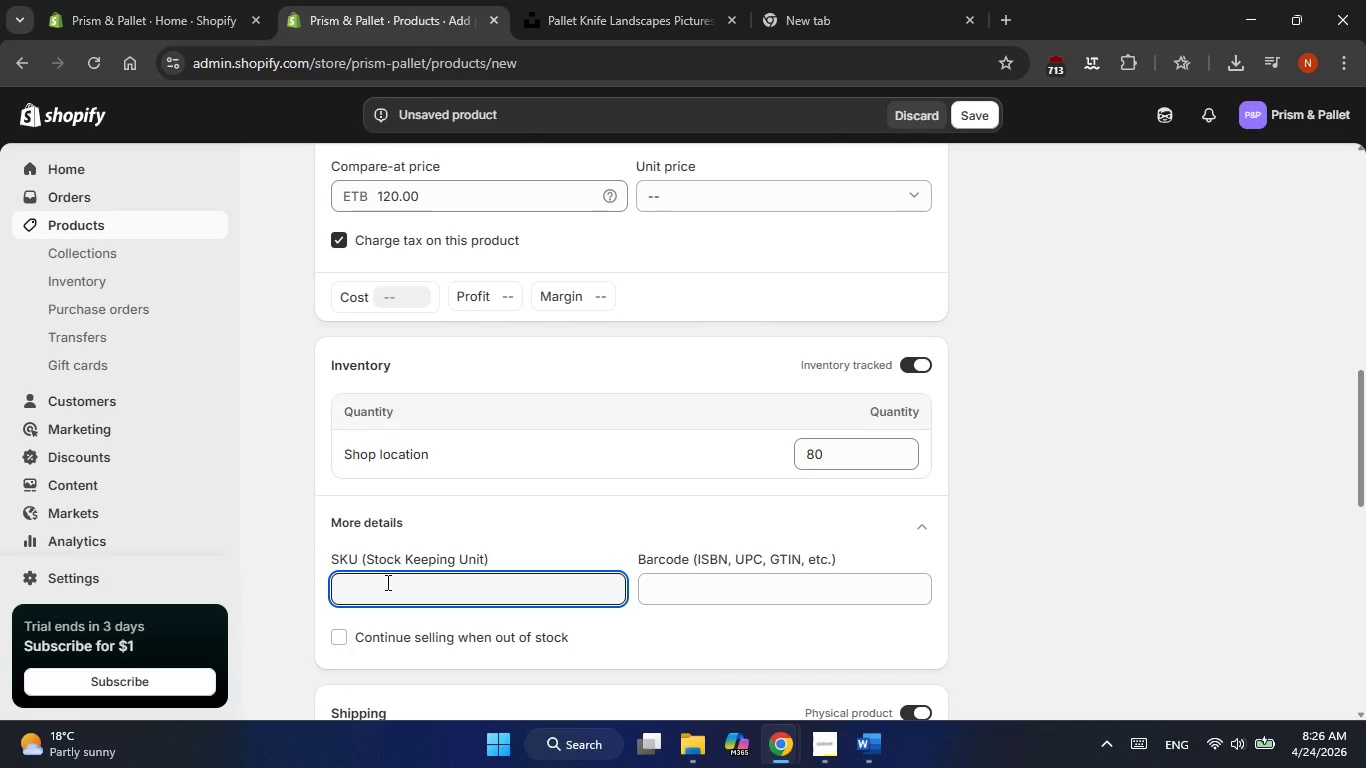 
type(OIL-KNV-DIG-WKD-)
 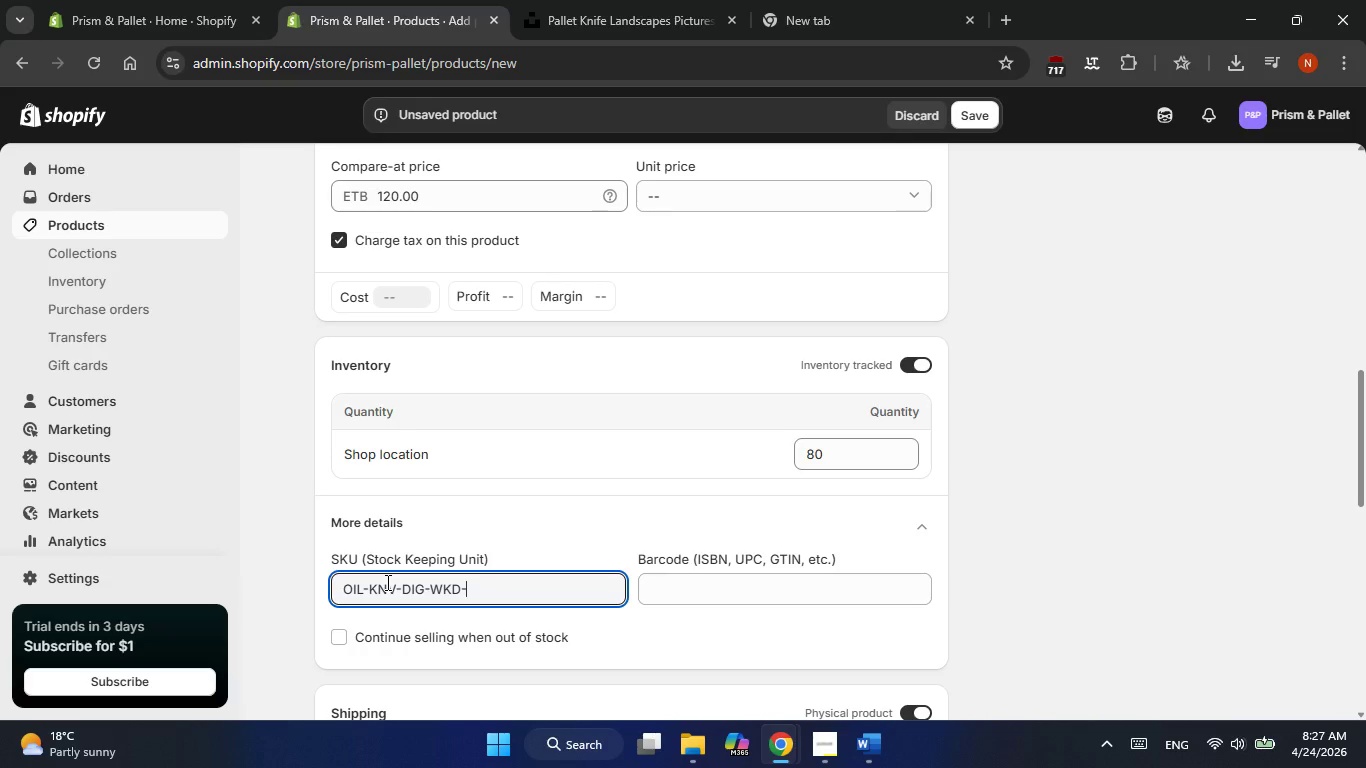 
wait(6.16)
 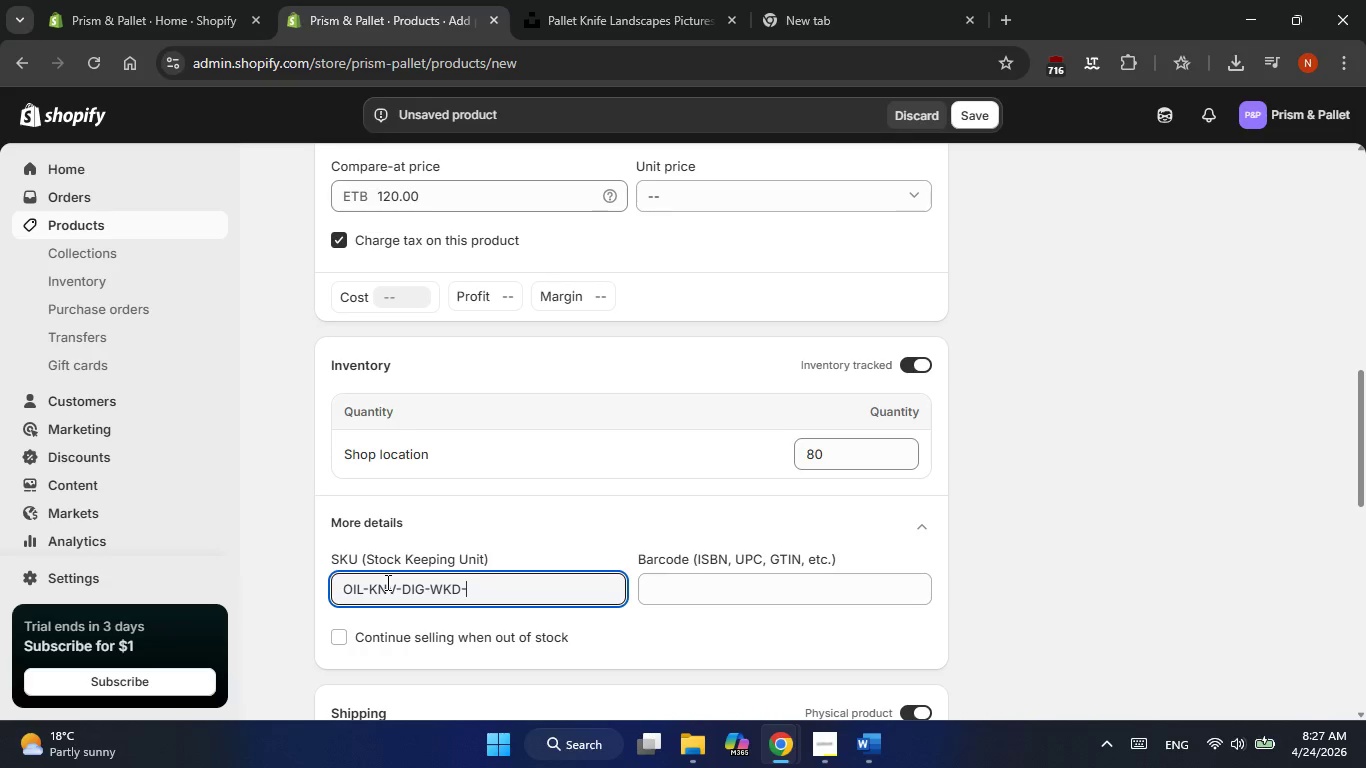 
type(SNR)
 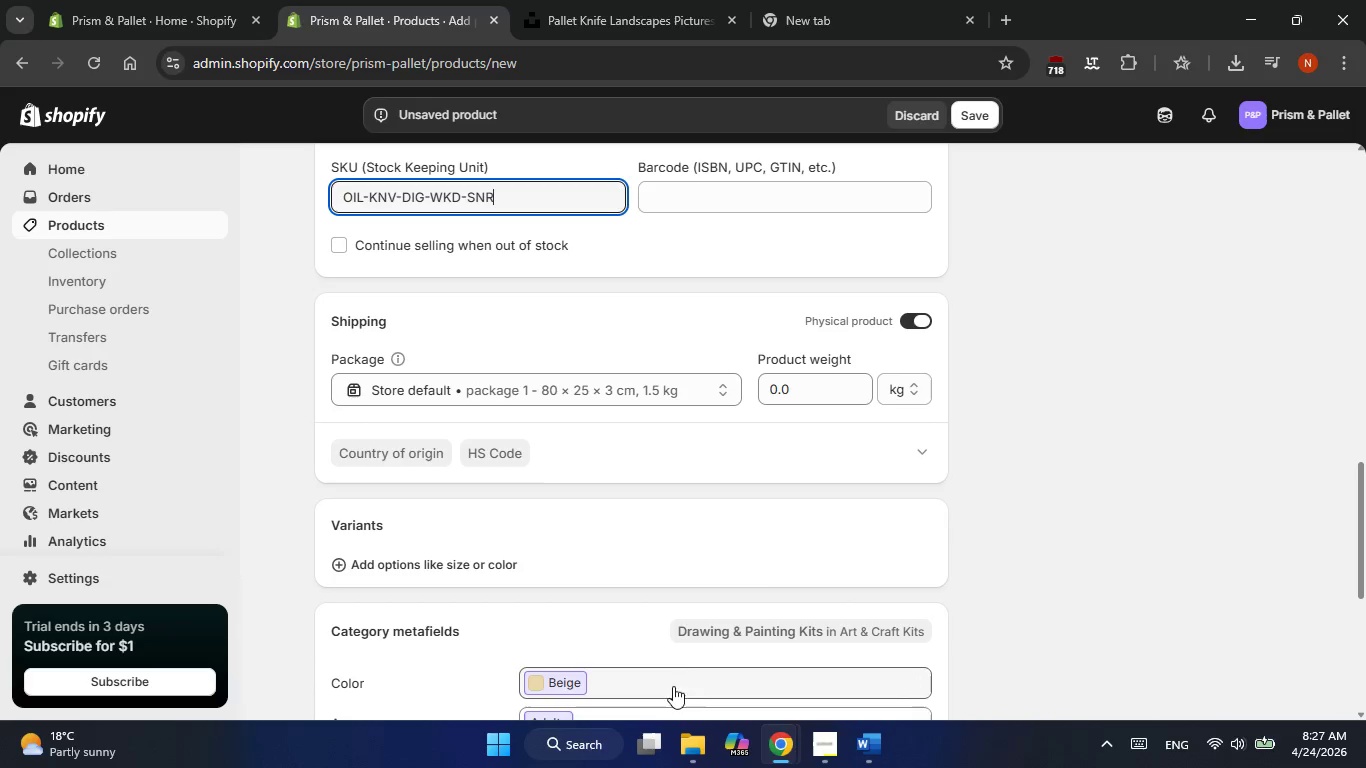 
double_click([803, 397])
 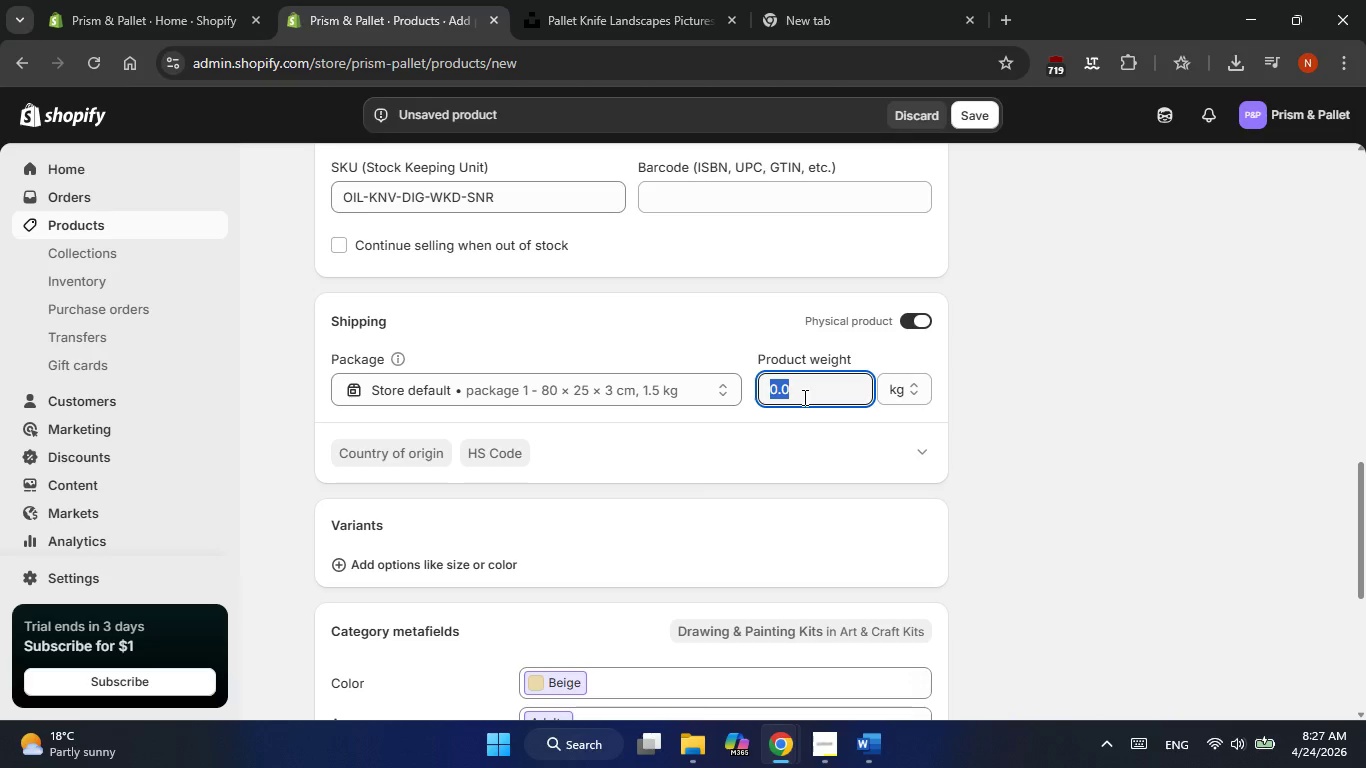 
wait(12.8)
 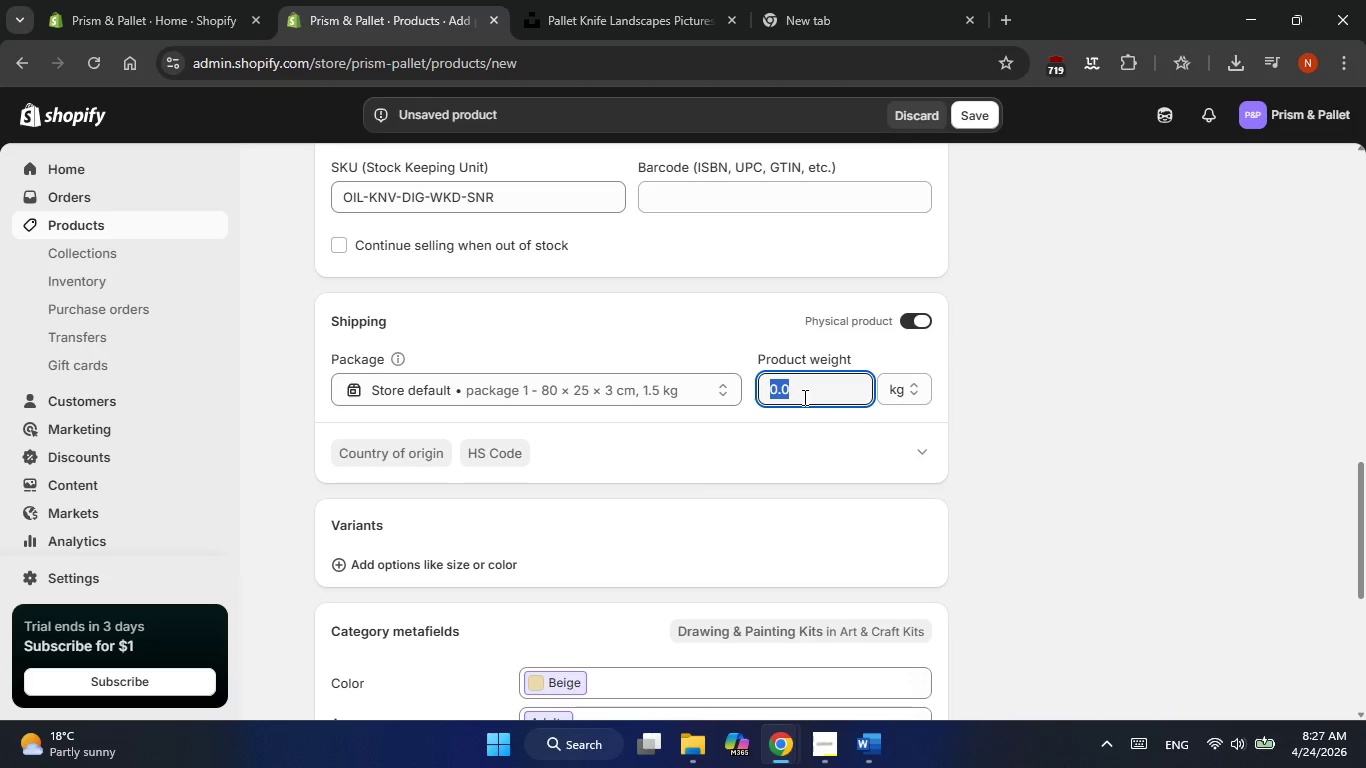 
key(Numpad1)
 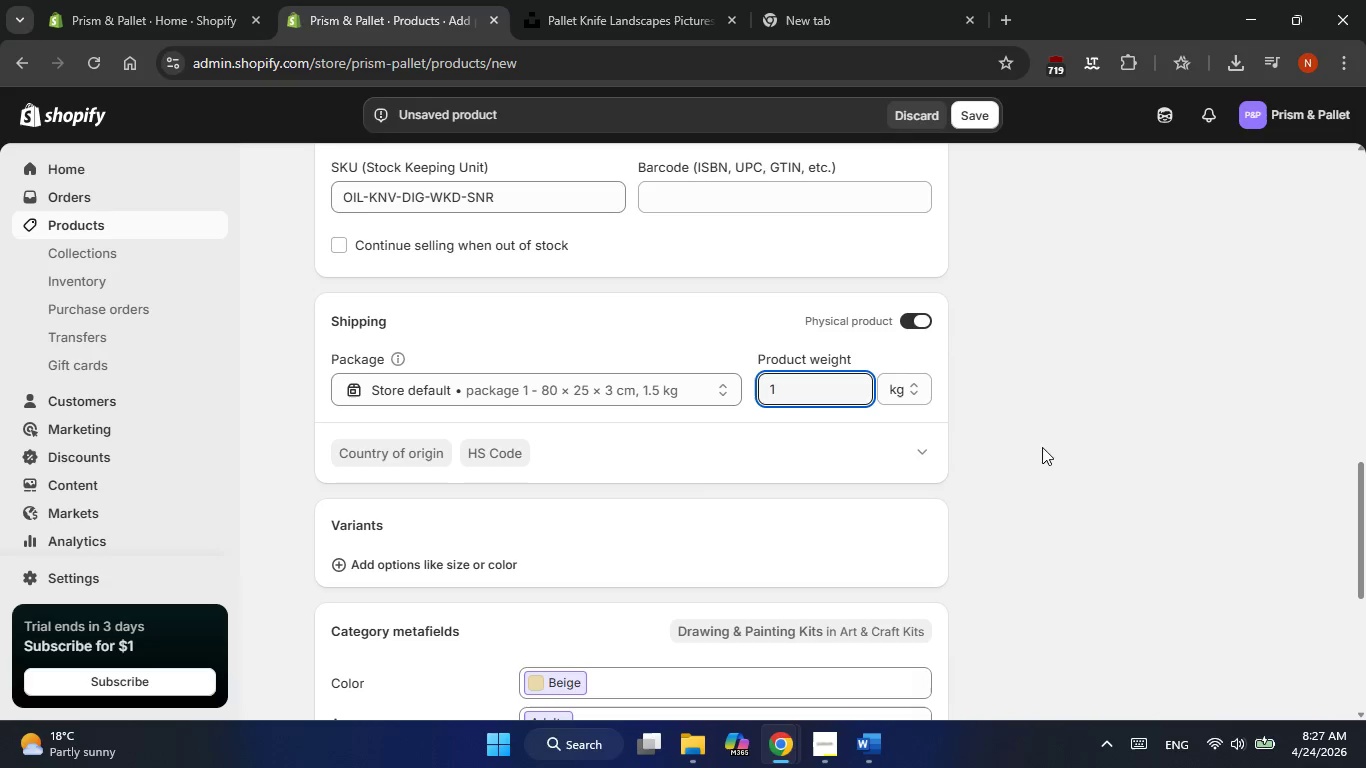 
left_click([1049, 452])
 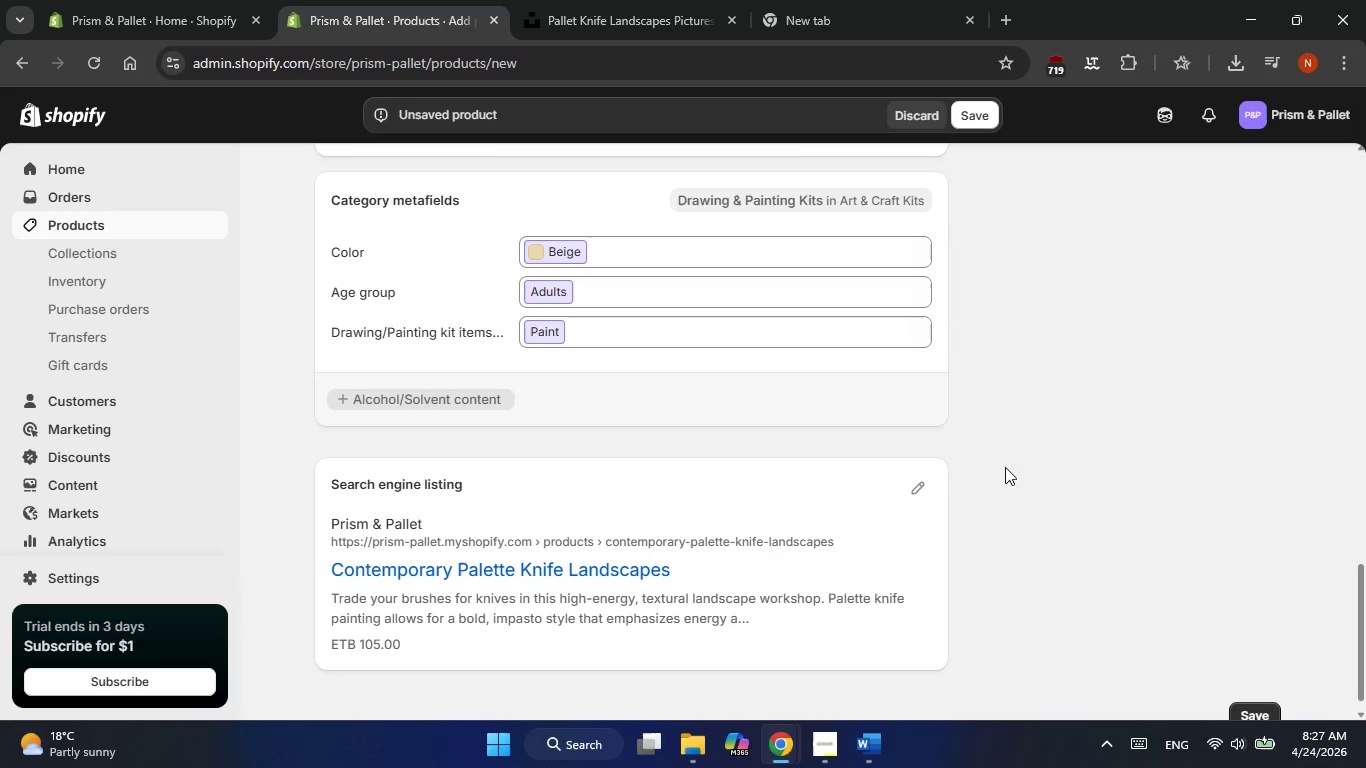 
left_click([917, 474])
 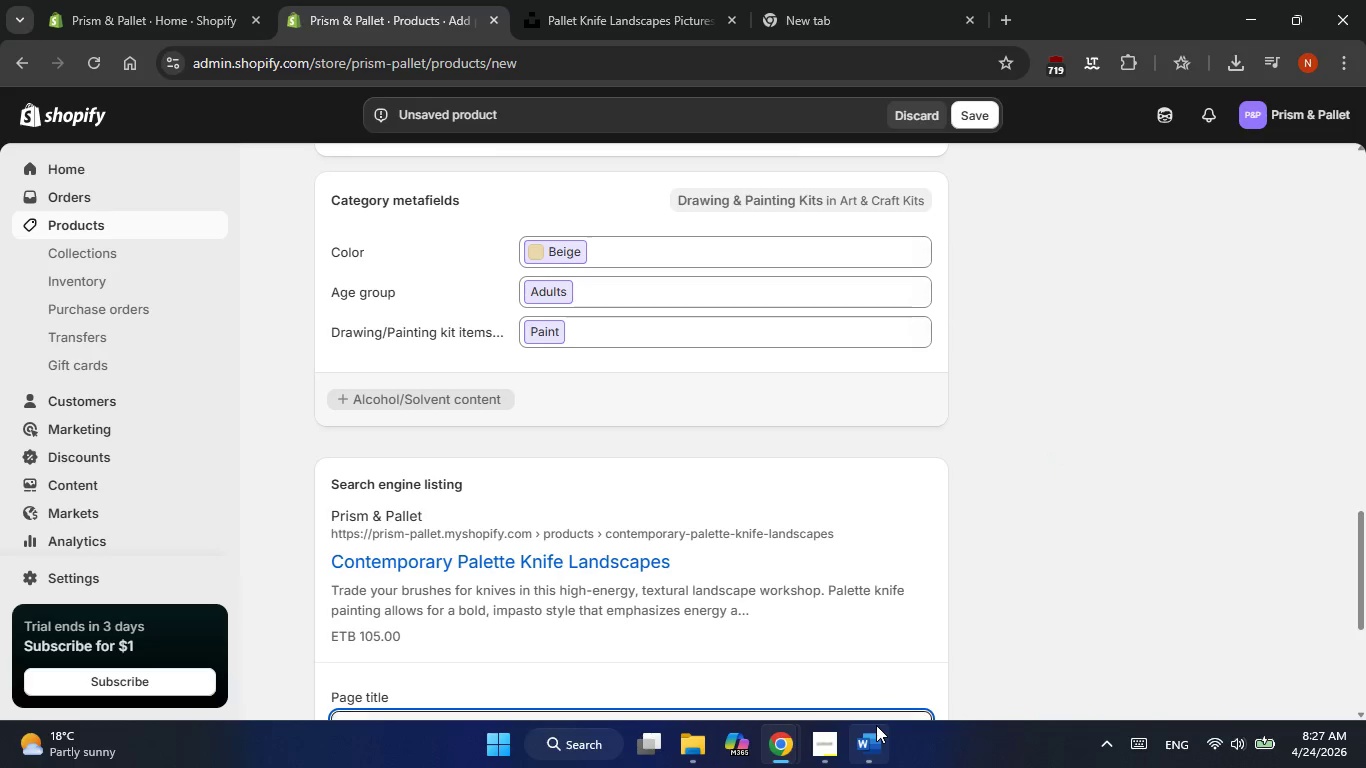 
mouse_move([905, 663])
 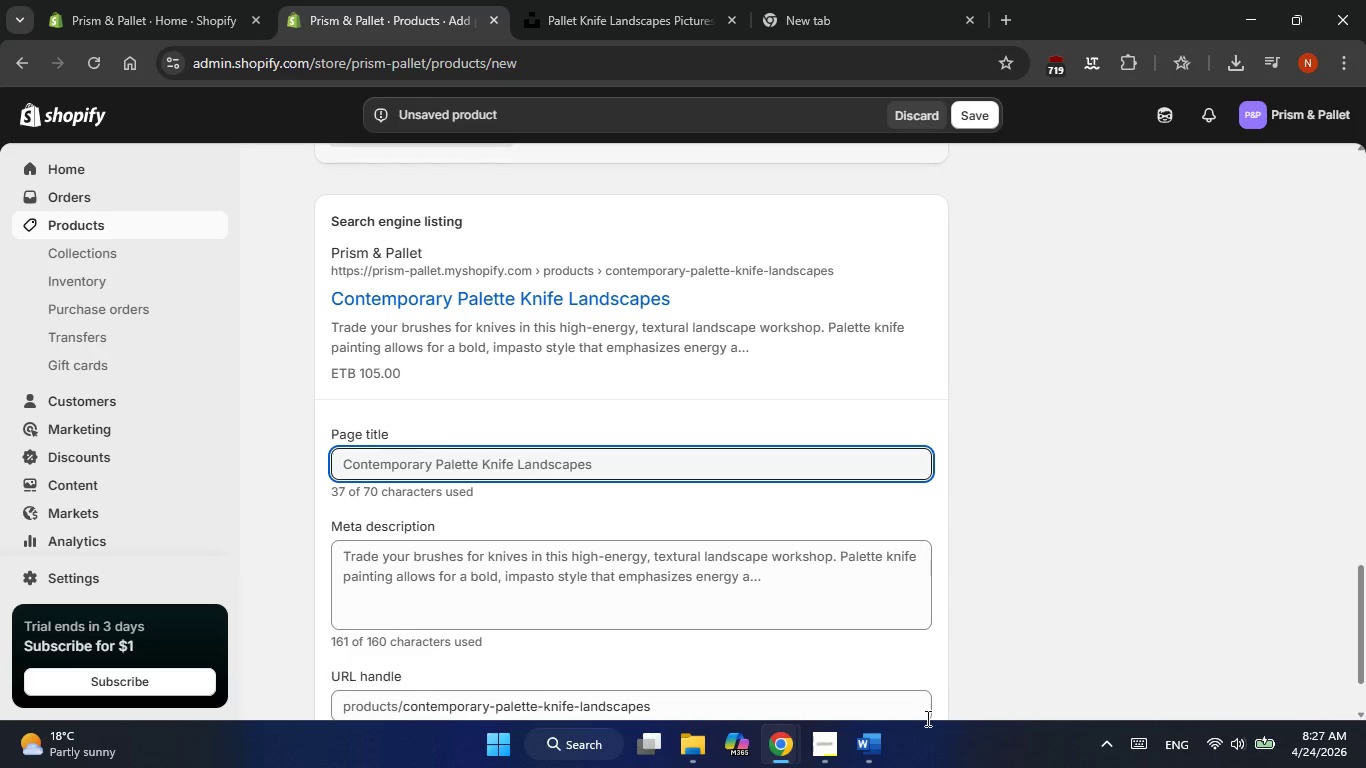 
left_click([858, 757])
 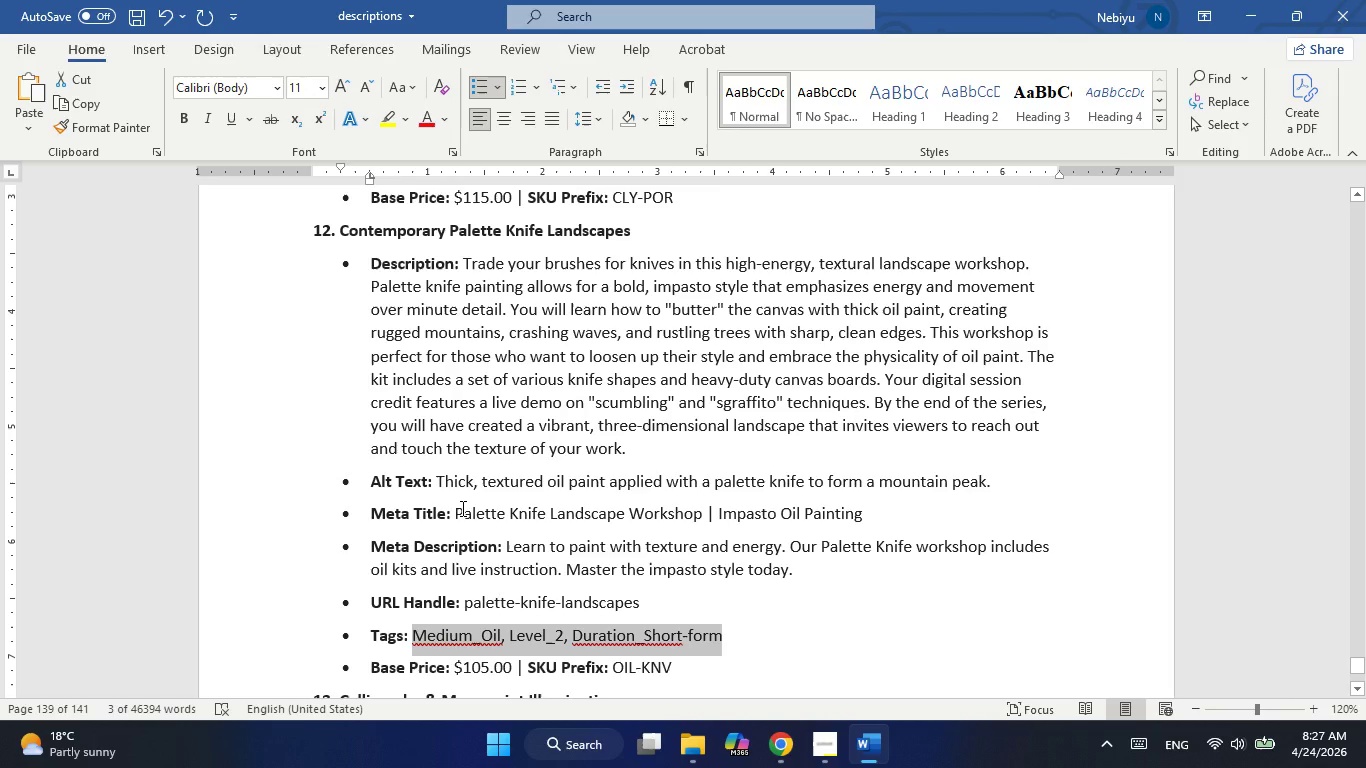 
left_click_drag(start_coordinate=[461, 508], to_coordinate=[888, 510])
 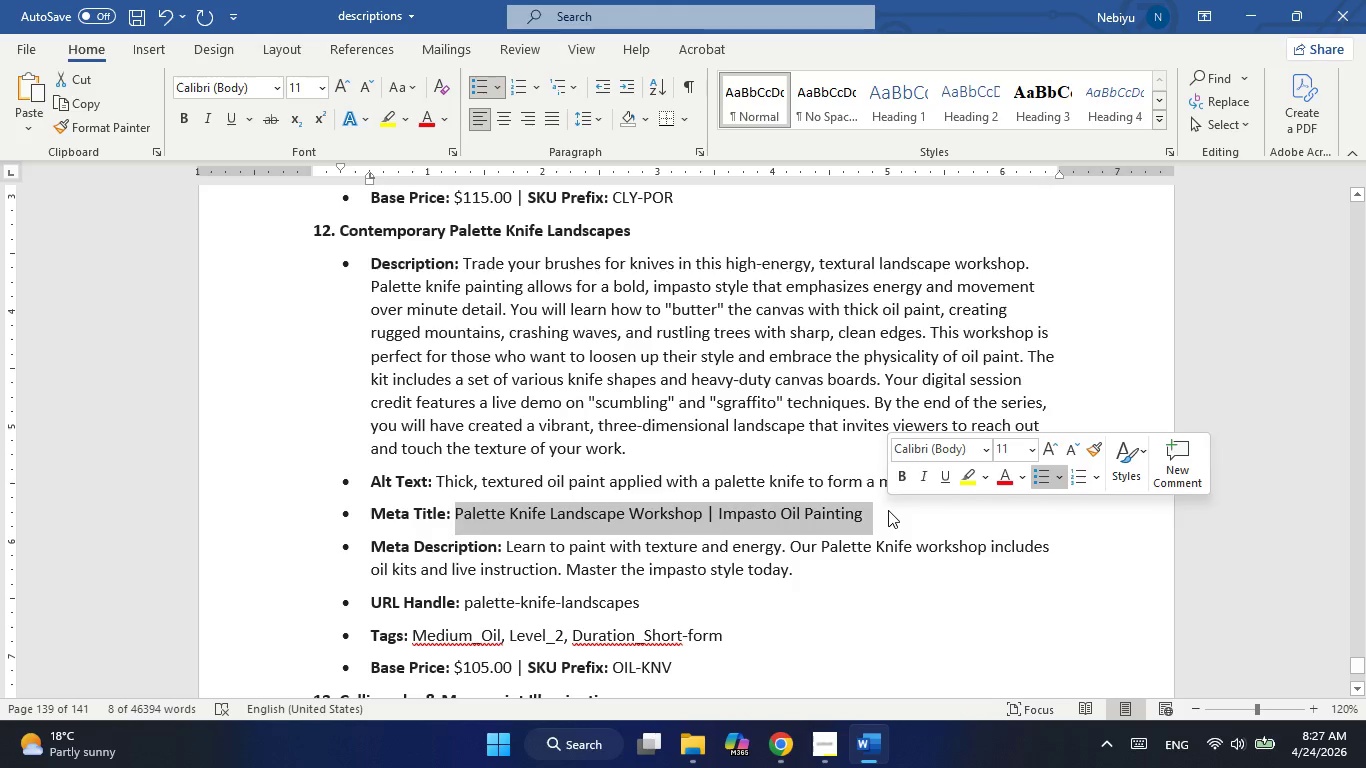 
key(Control+ControlLeft)
 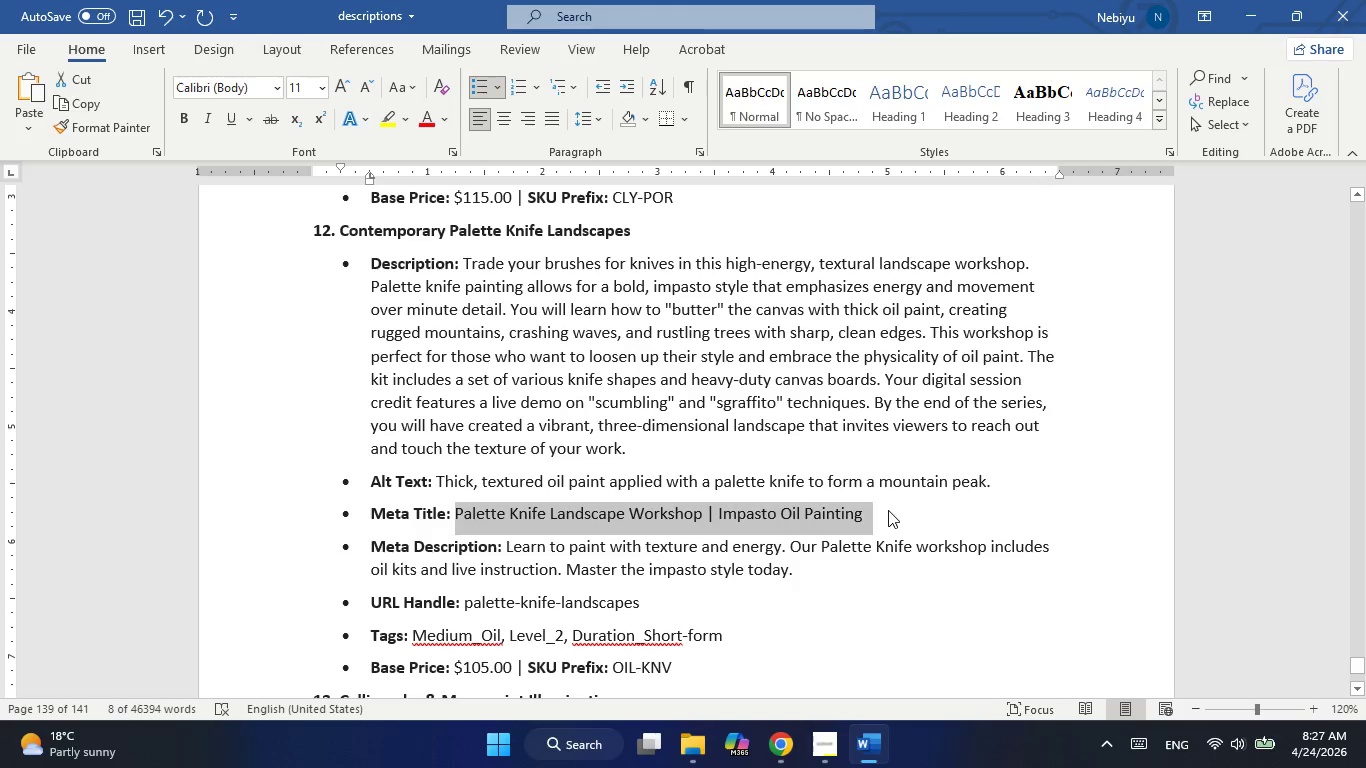 
key(Control+C)
 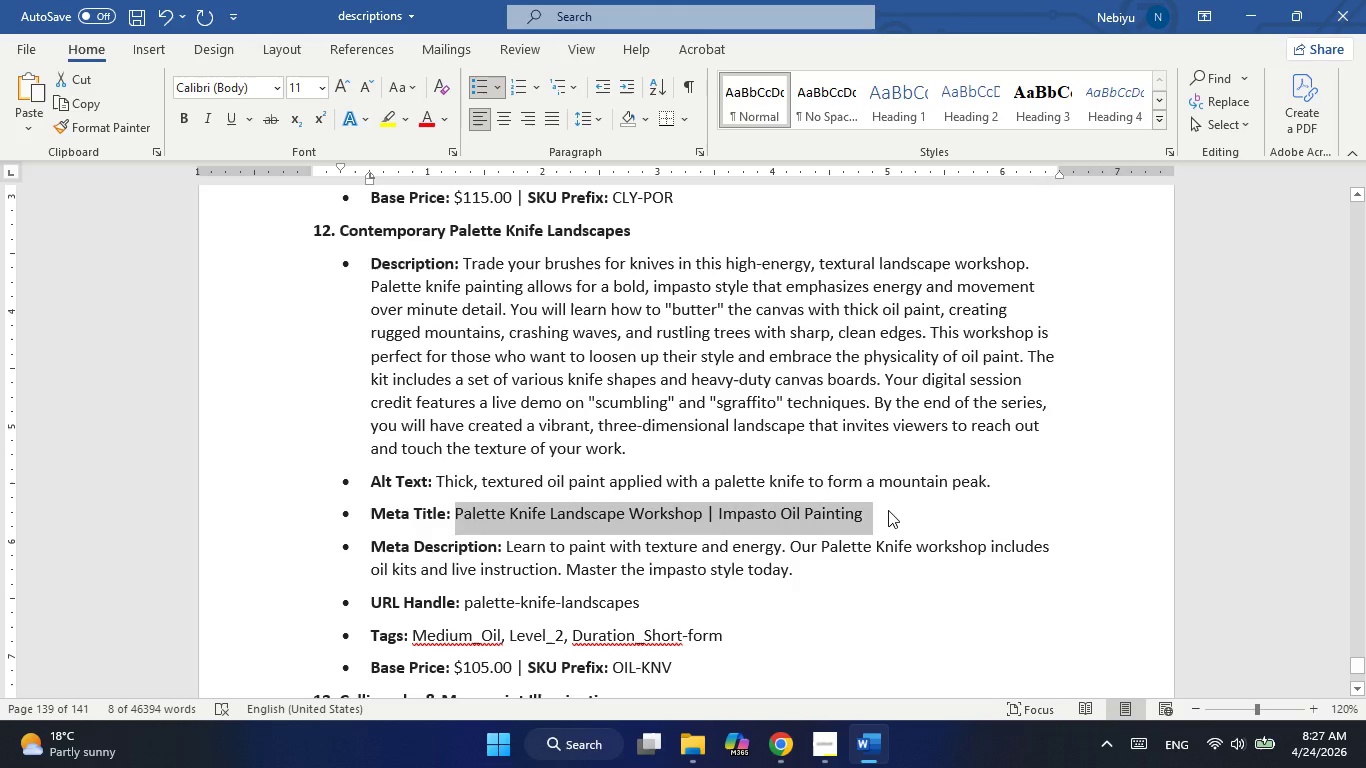 
key(Alt+Tab)
 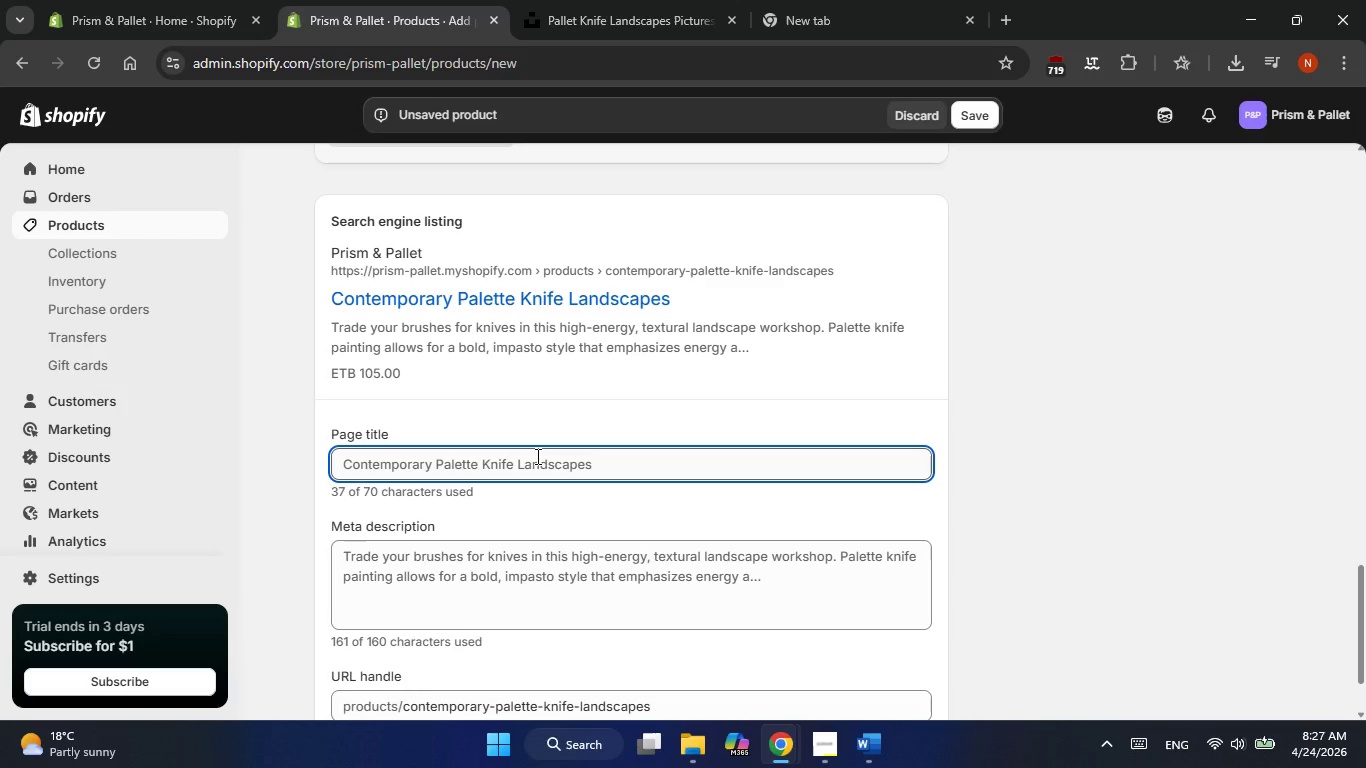 
double_click([536, 456])
 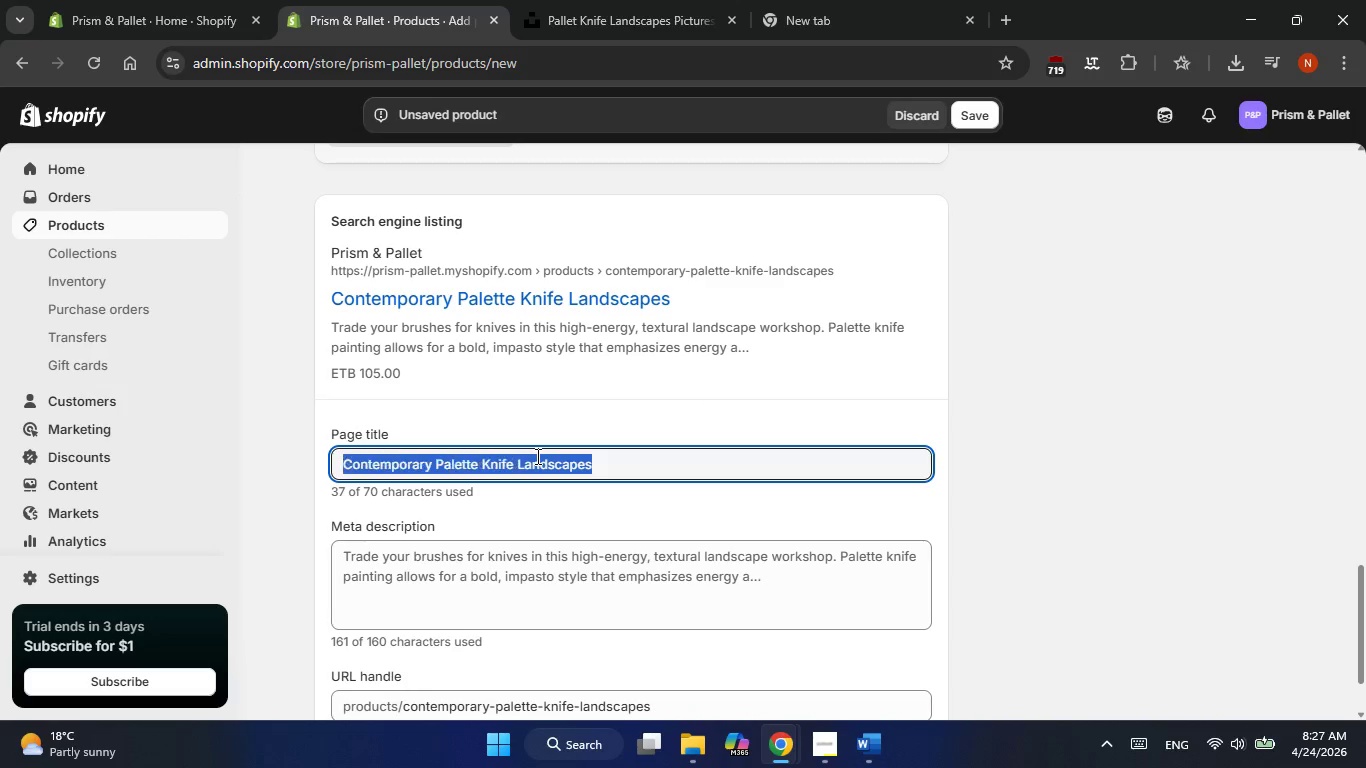 
triple_click([536, 456])
 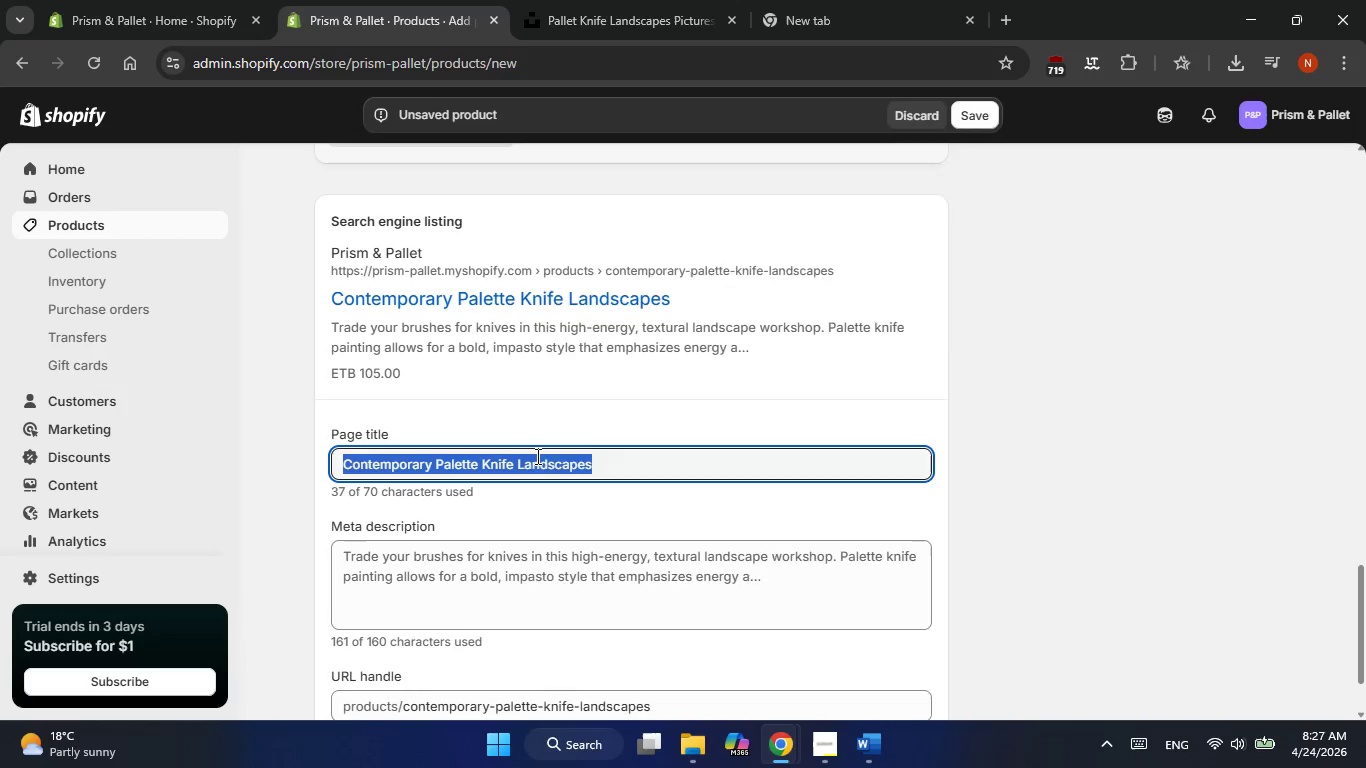 
right_click([536, 456])
 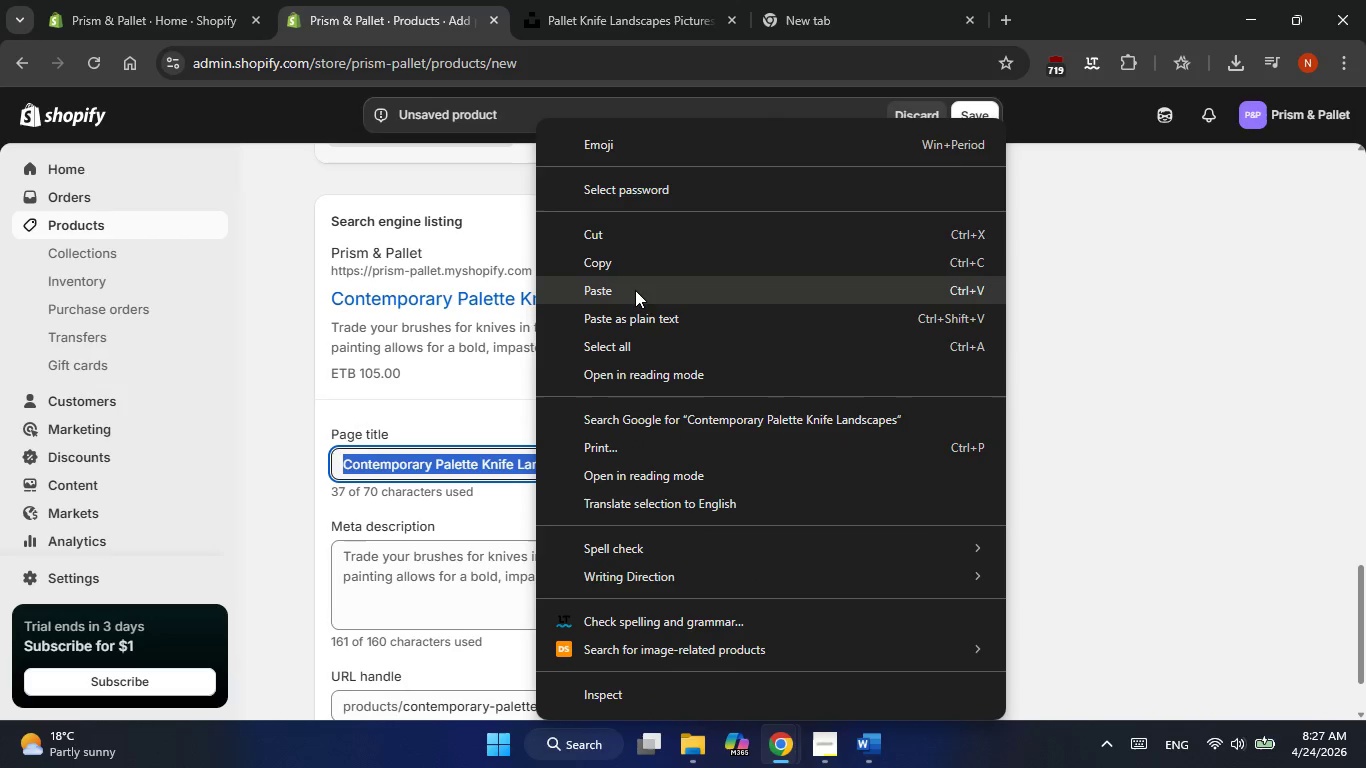 
left_click([635, 287])
 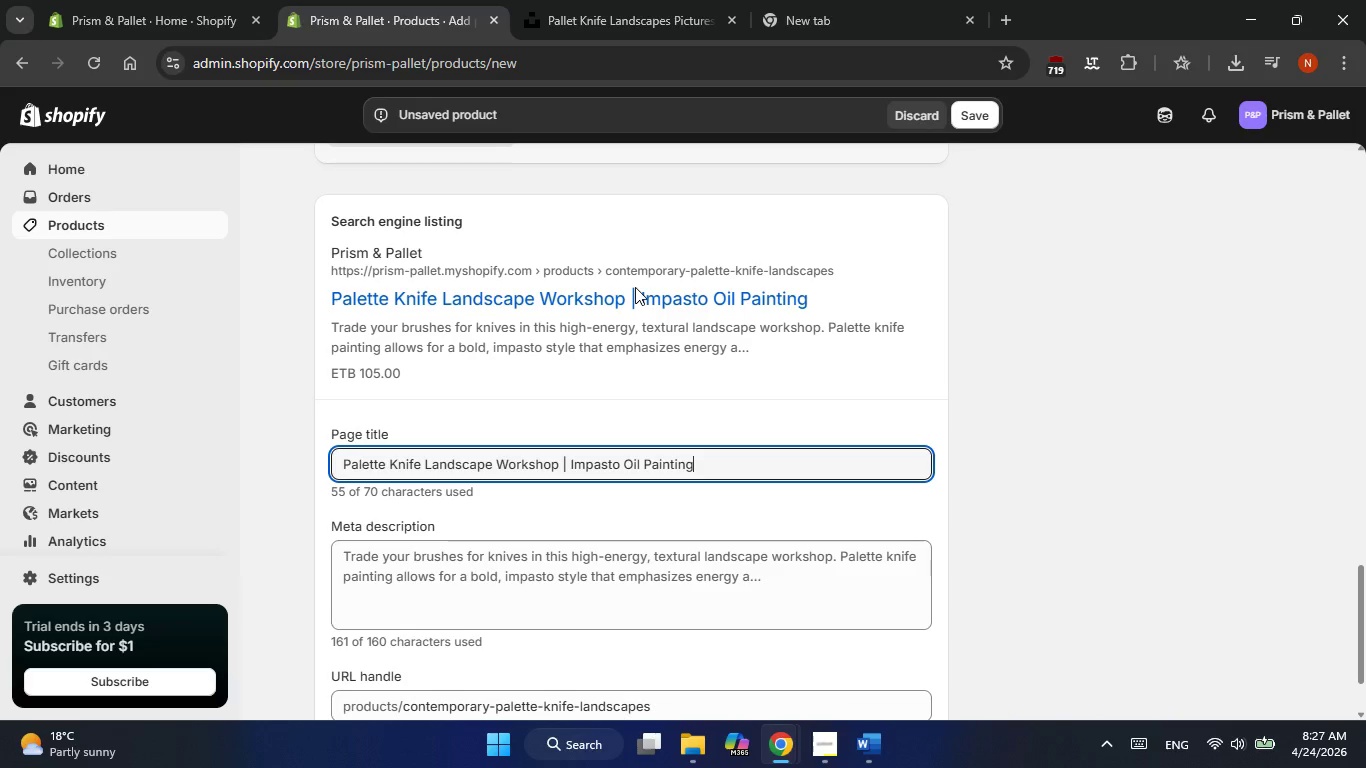 
key(Alt+AltLeft)
 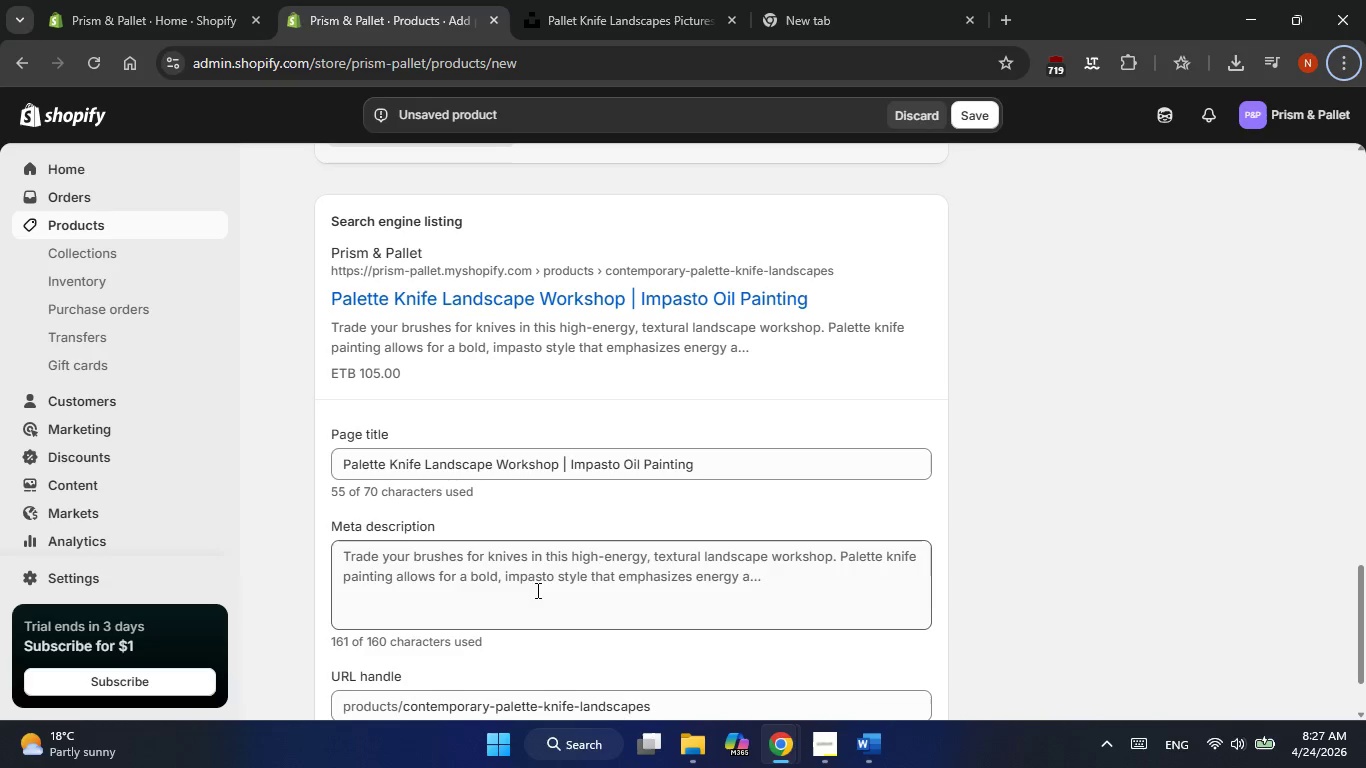 
key(Alt+Tab)
 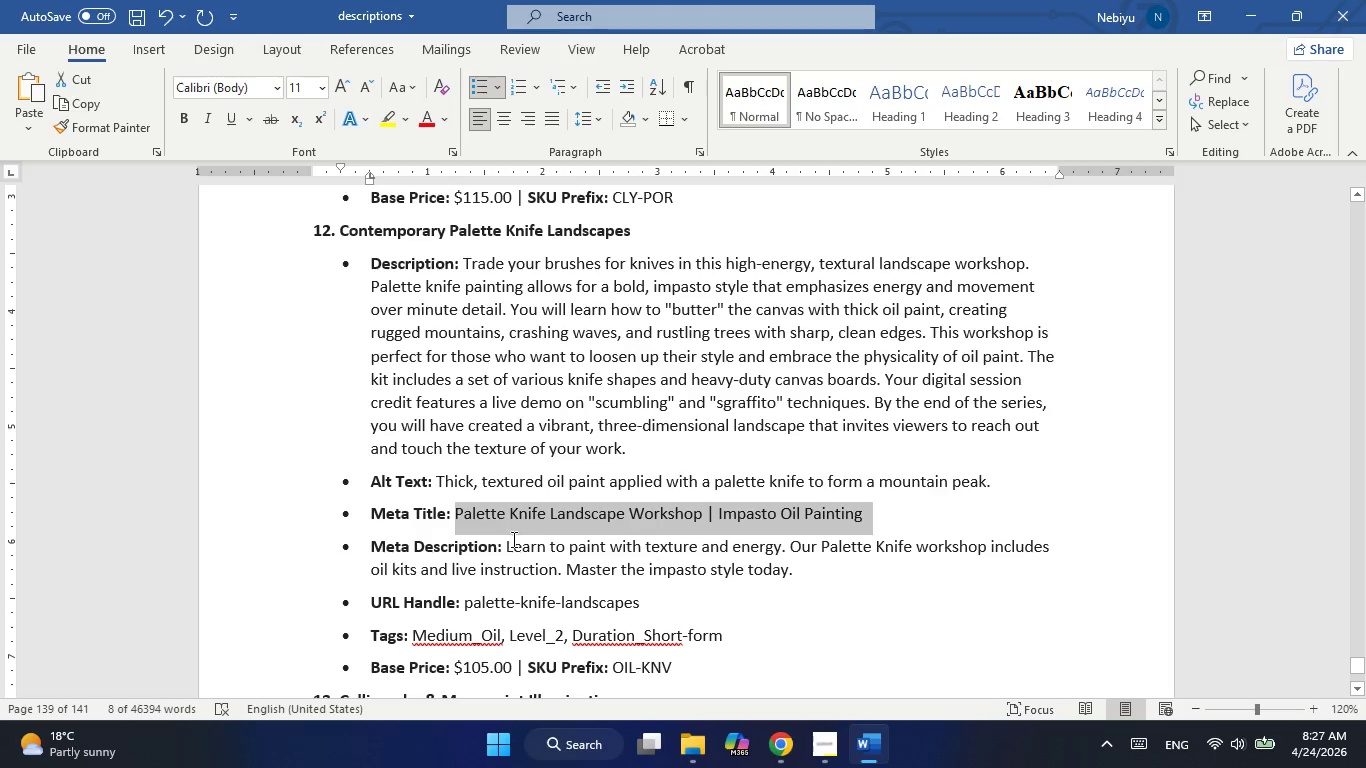 
left_click_drag(start_coordinate=[509, 546], to_coordinate=[793, 577])
 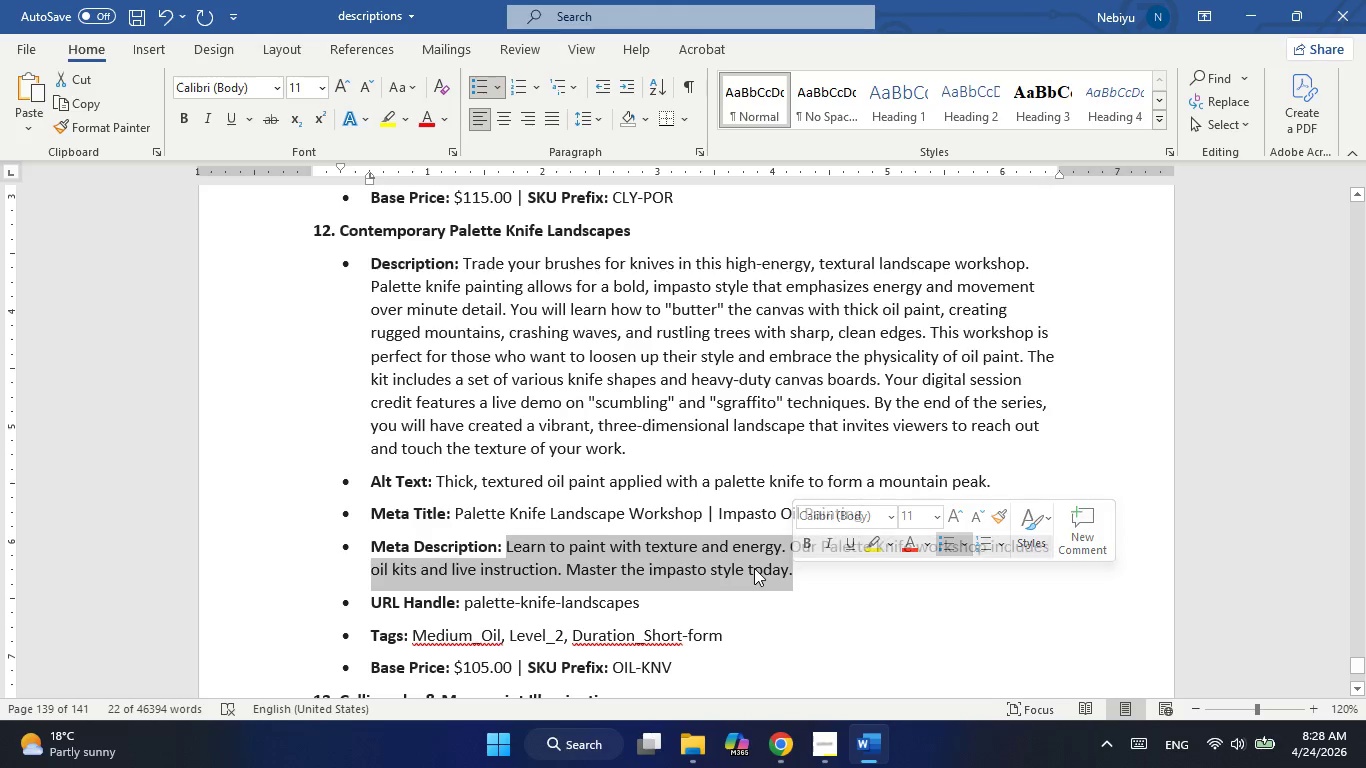 
right_click([754, 568])
 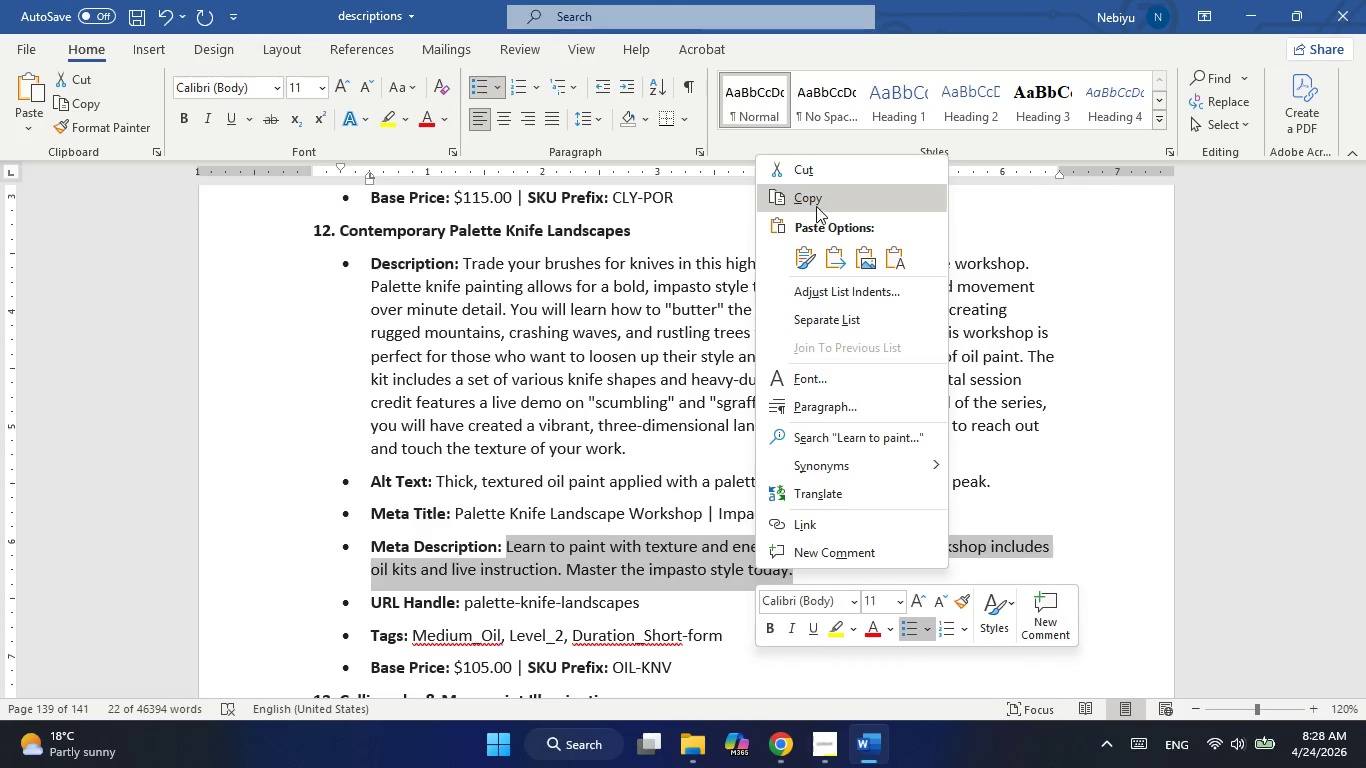 
left_click([819, 197])
 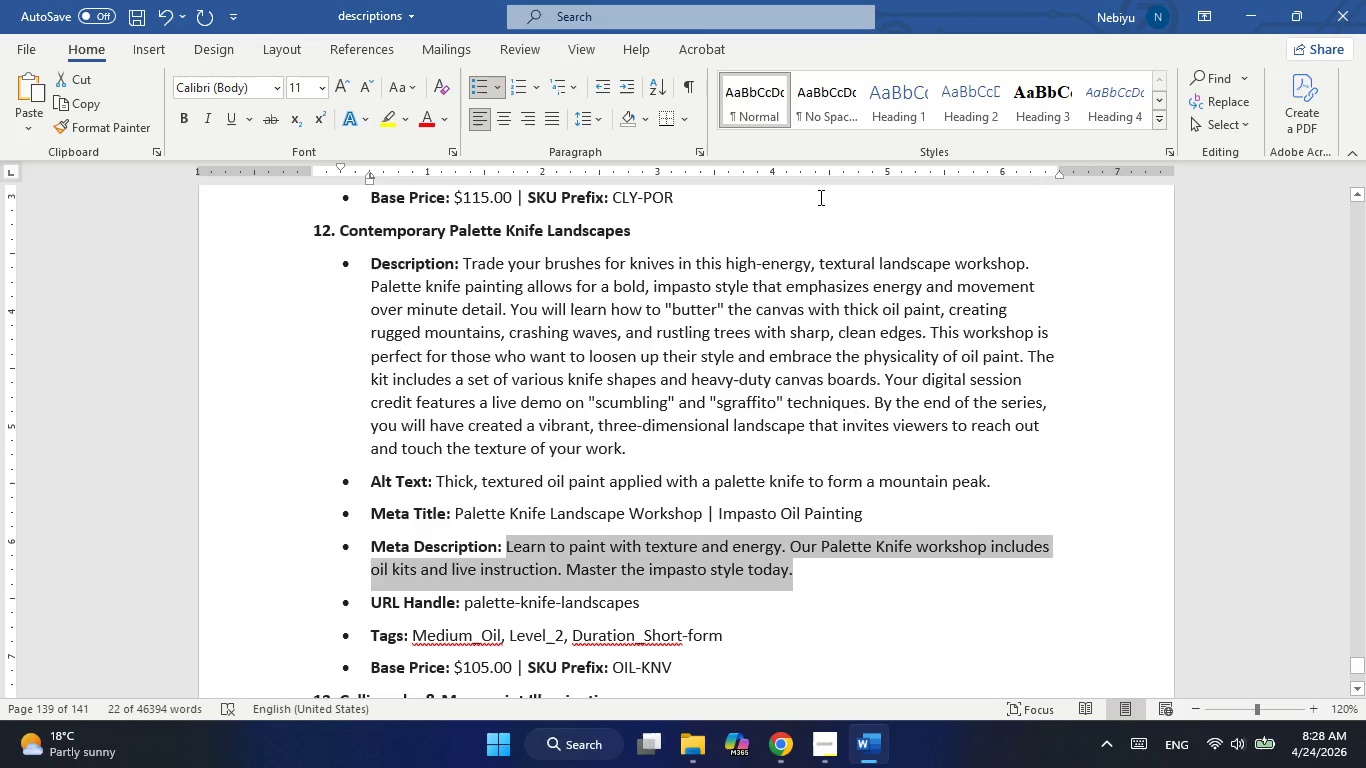 
key(Alt+Tab)
 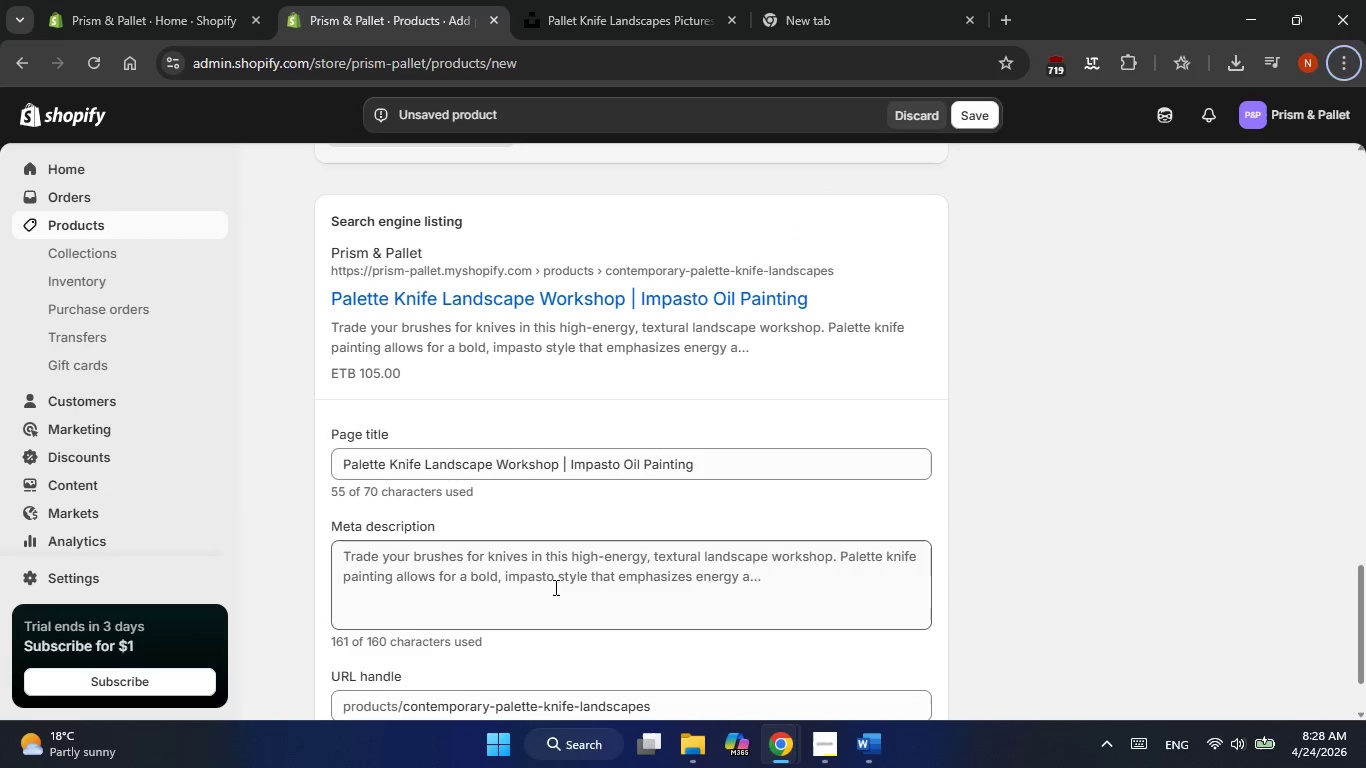 
double_click([554, 587])
 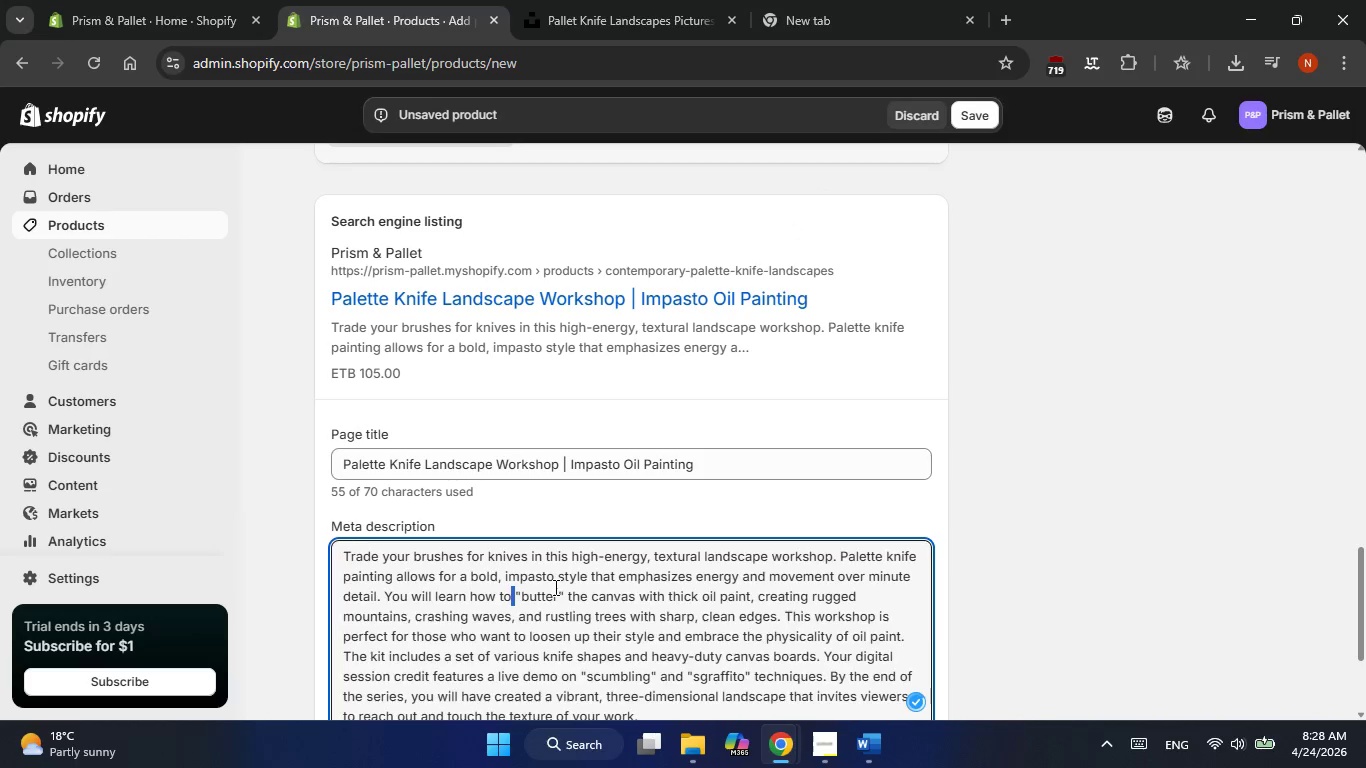 
triple_click([554, 587])
 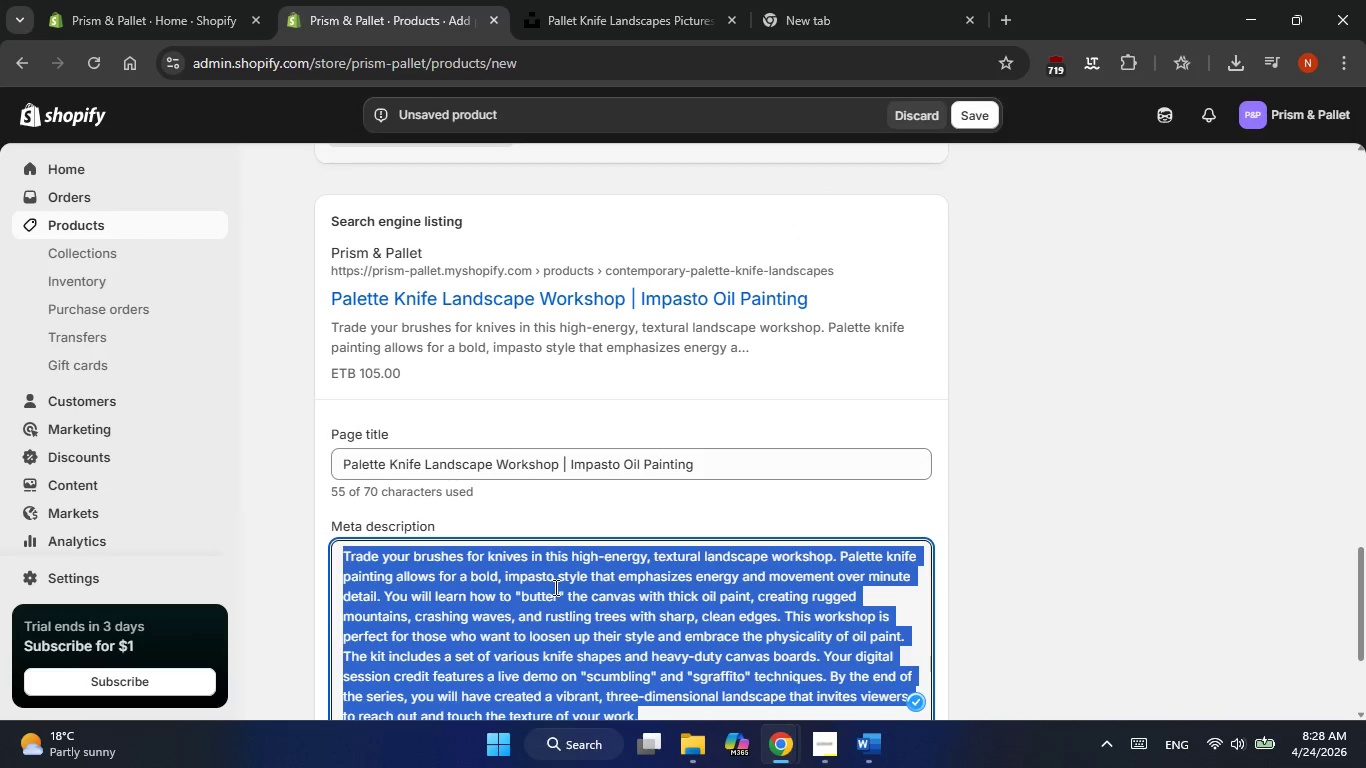 
right_click([554, 587])
 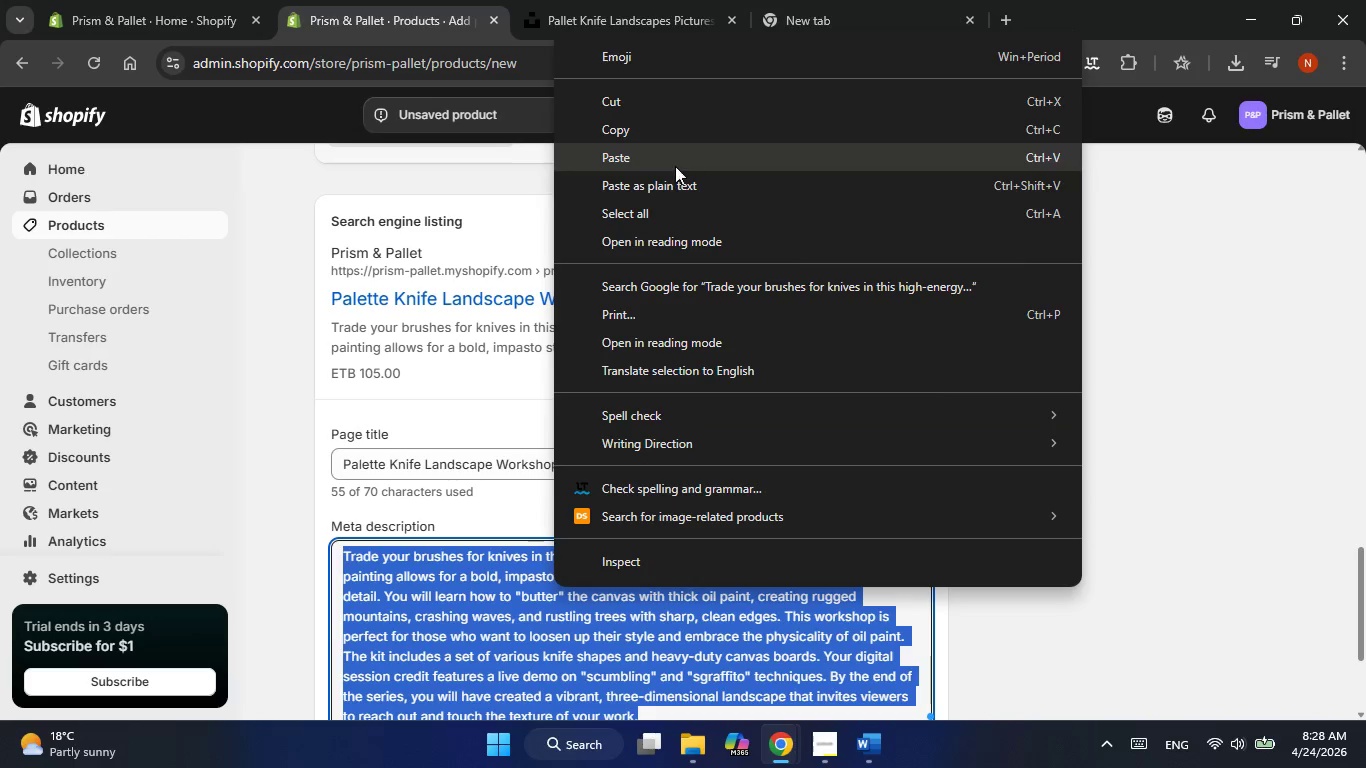 
left_click([663, 180])
 